 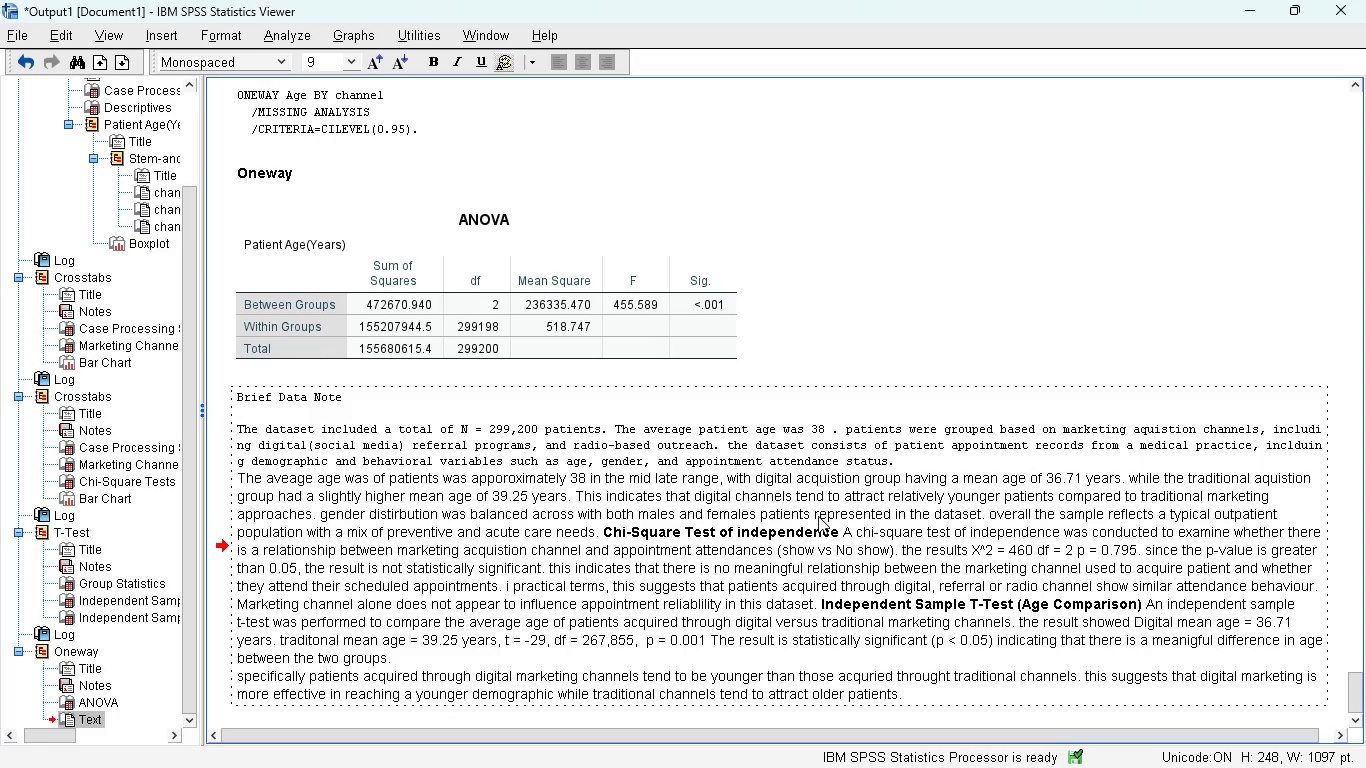 
type( colc)
key(Backspace)
key(Backspace)
type(nclusion and marketing implications)
 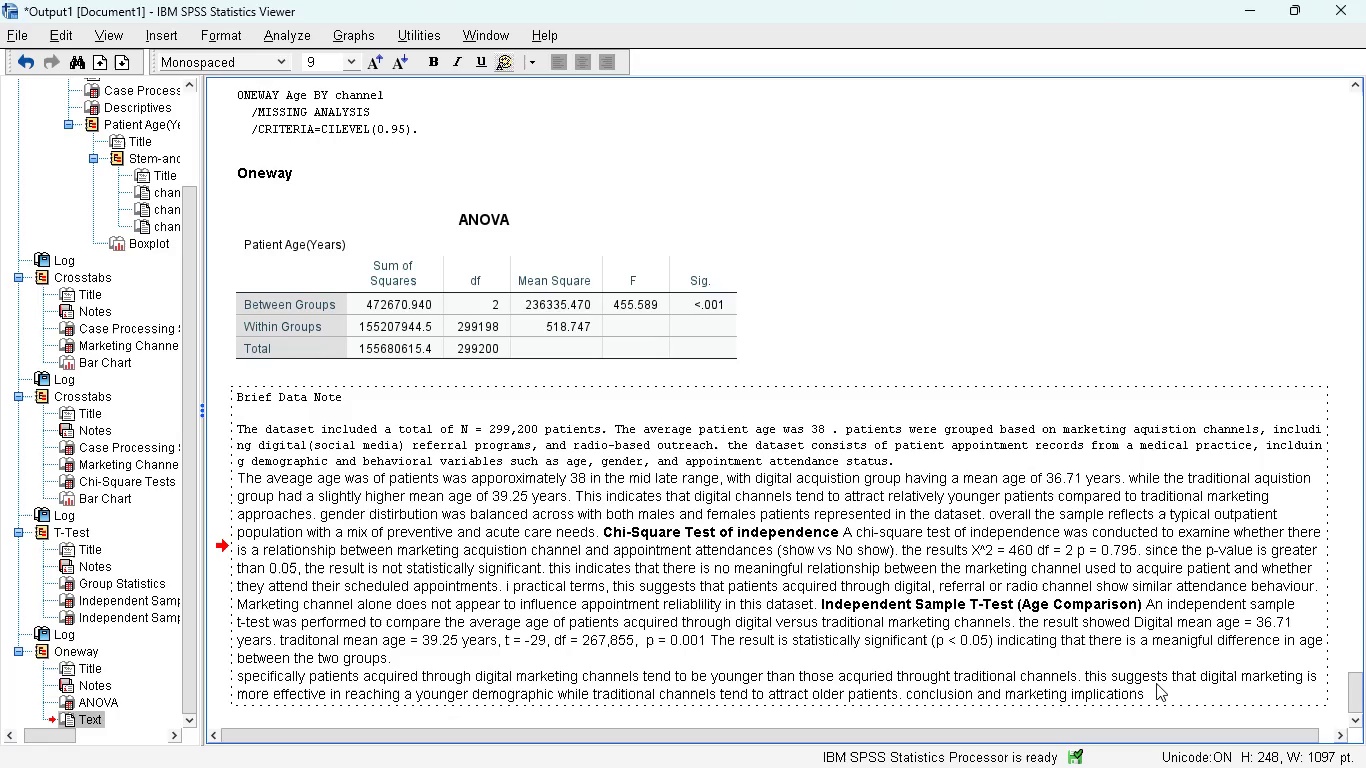 
left_click([1151, 688])
 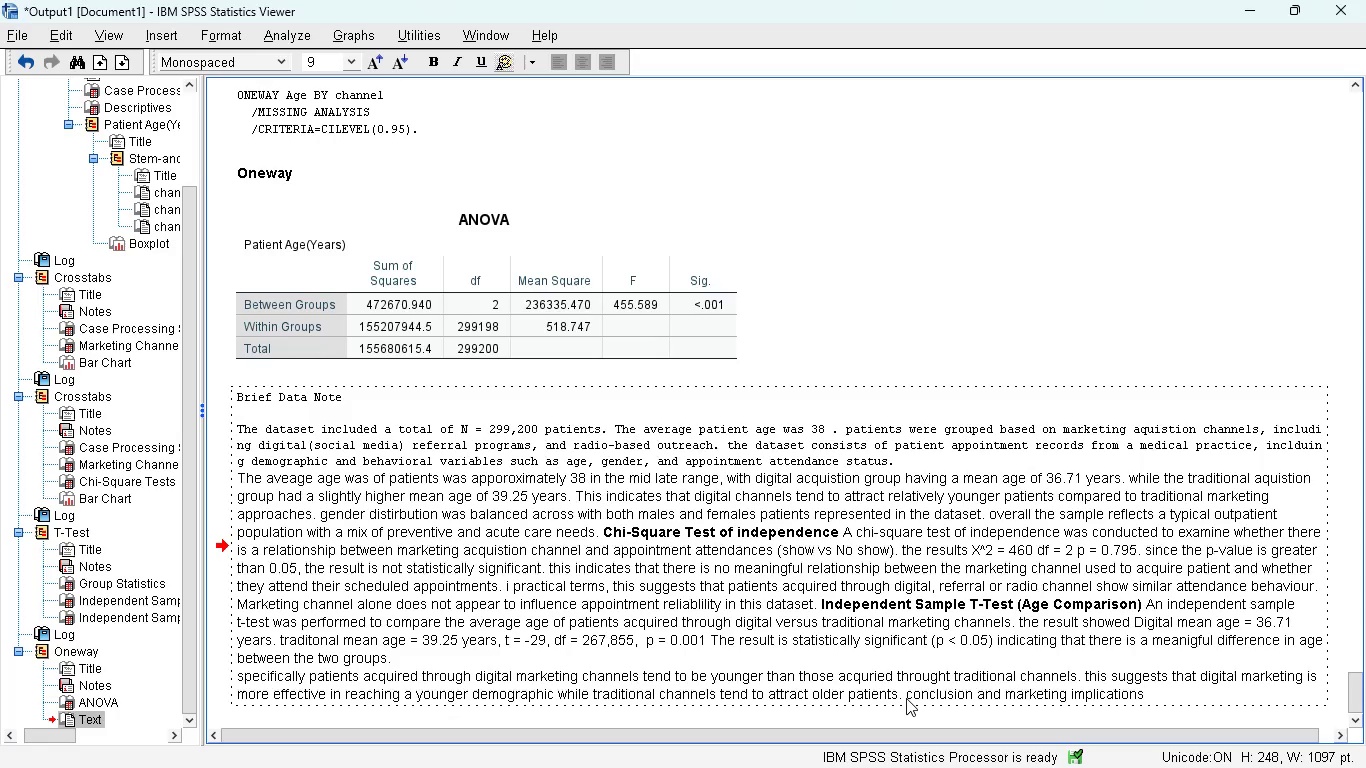 
left_click_drag(start_coordinate=[906, 697], to_coordinate=[1159, 709])
 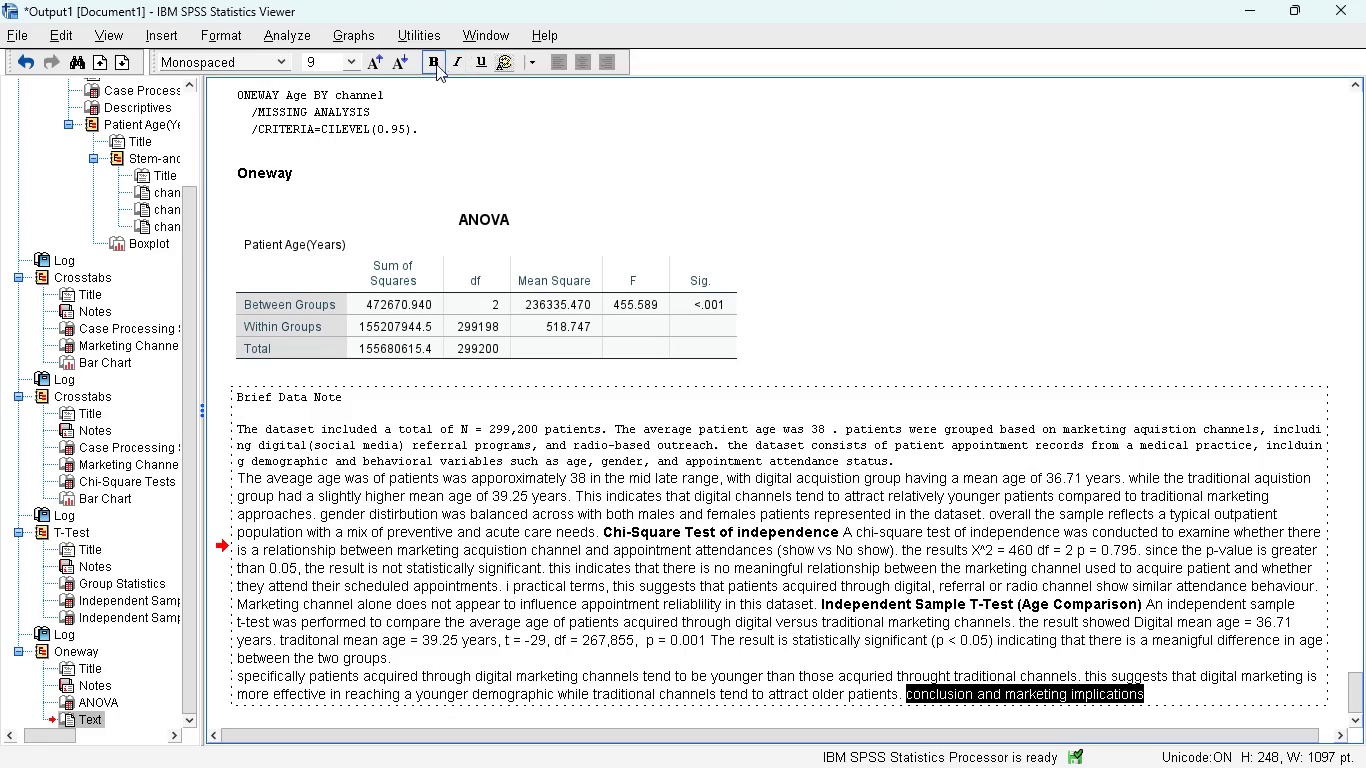 
left_click([431, 61])
 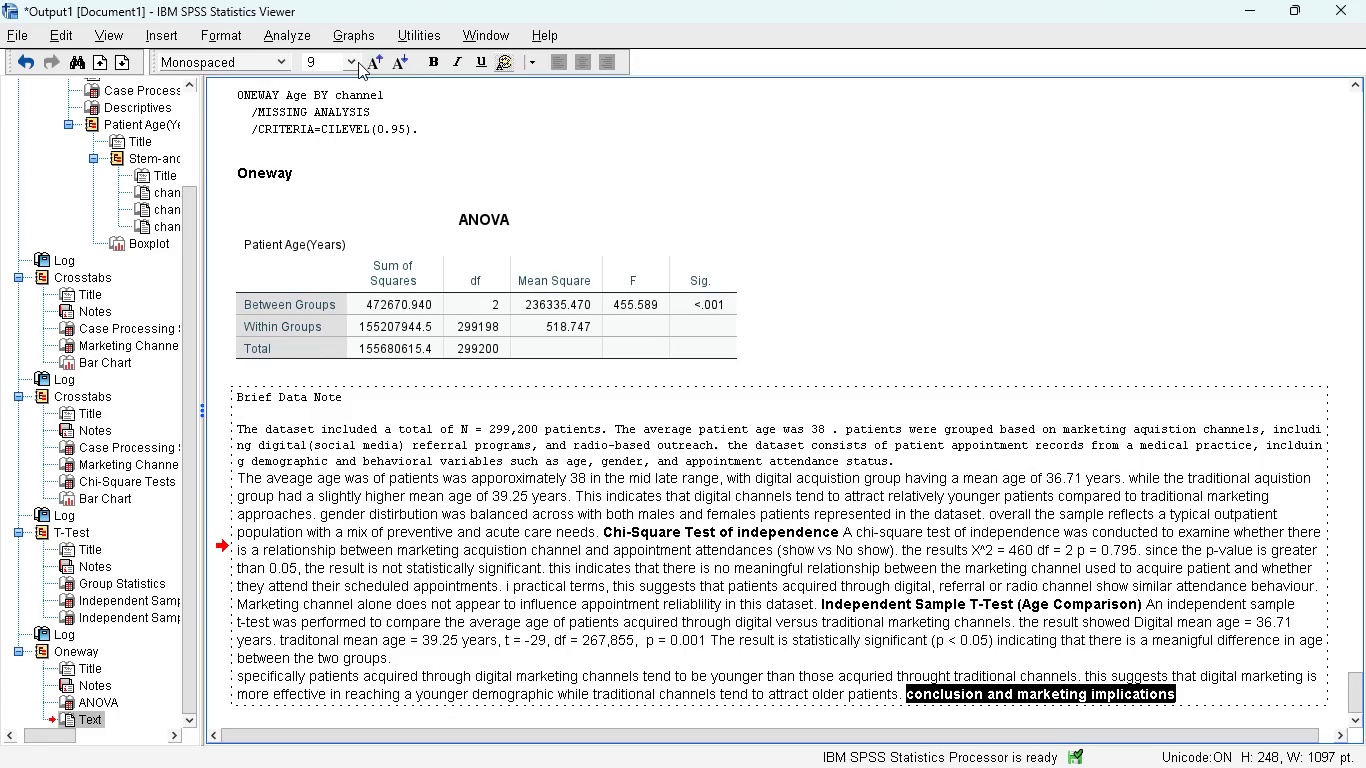 
left_click([353, 60])
 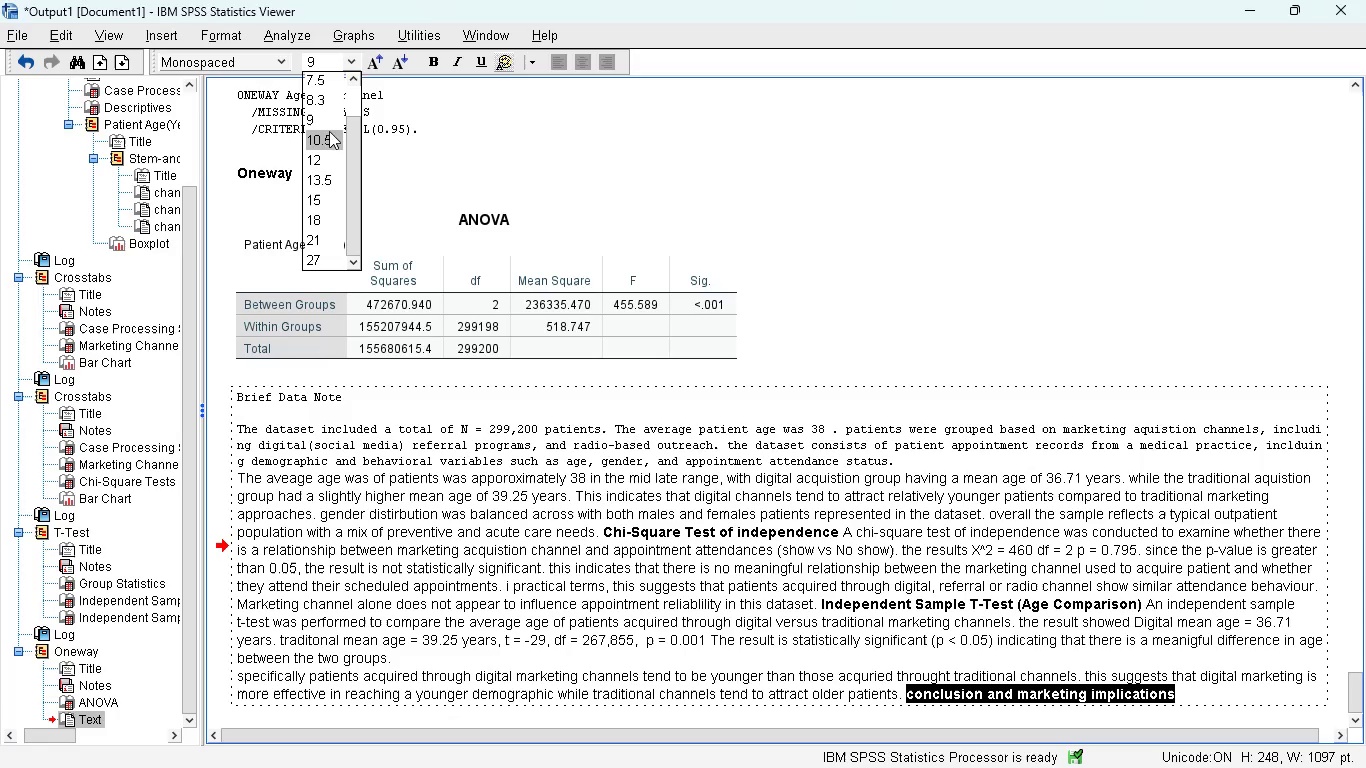 
left_click([322, 136])
 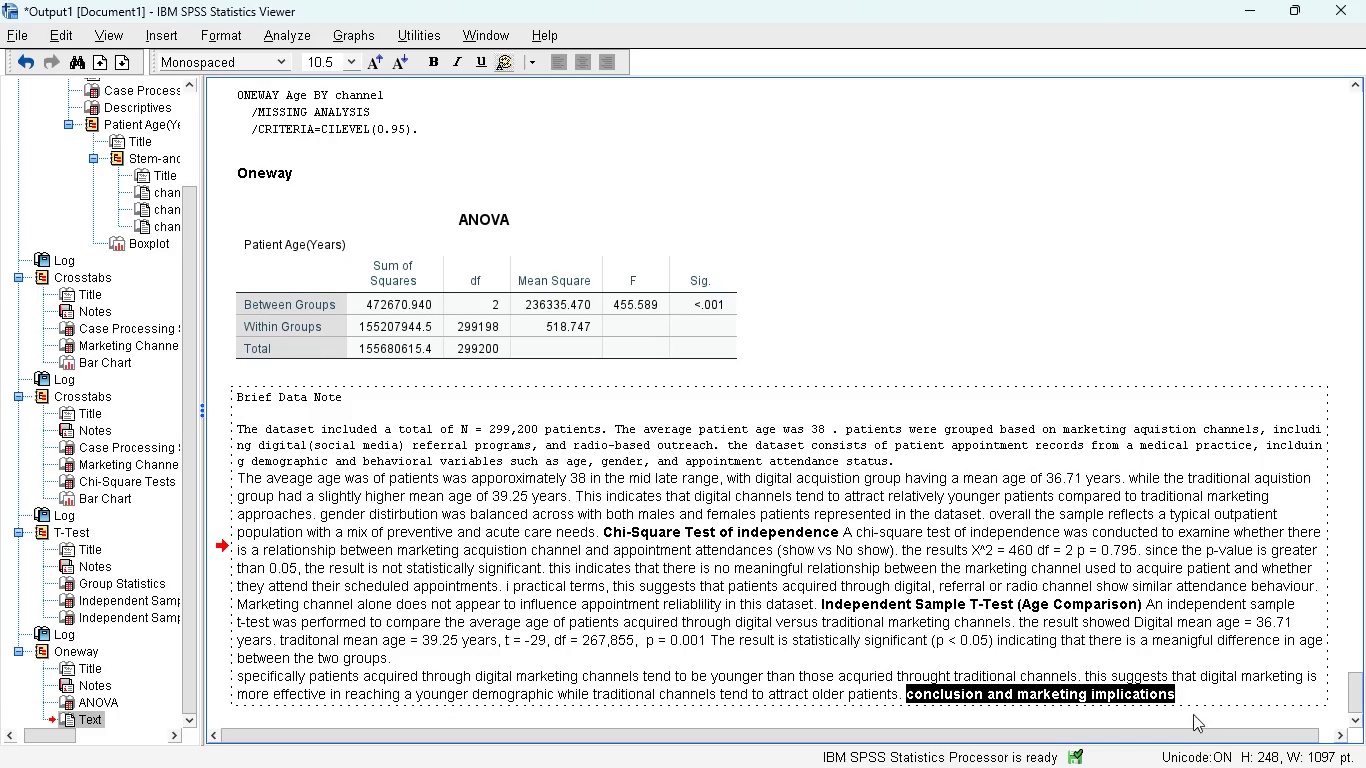 
left_click([1188, 689])
 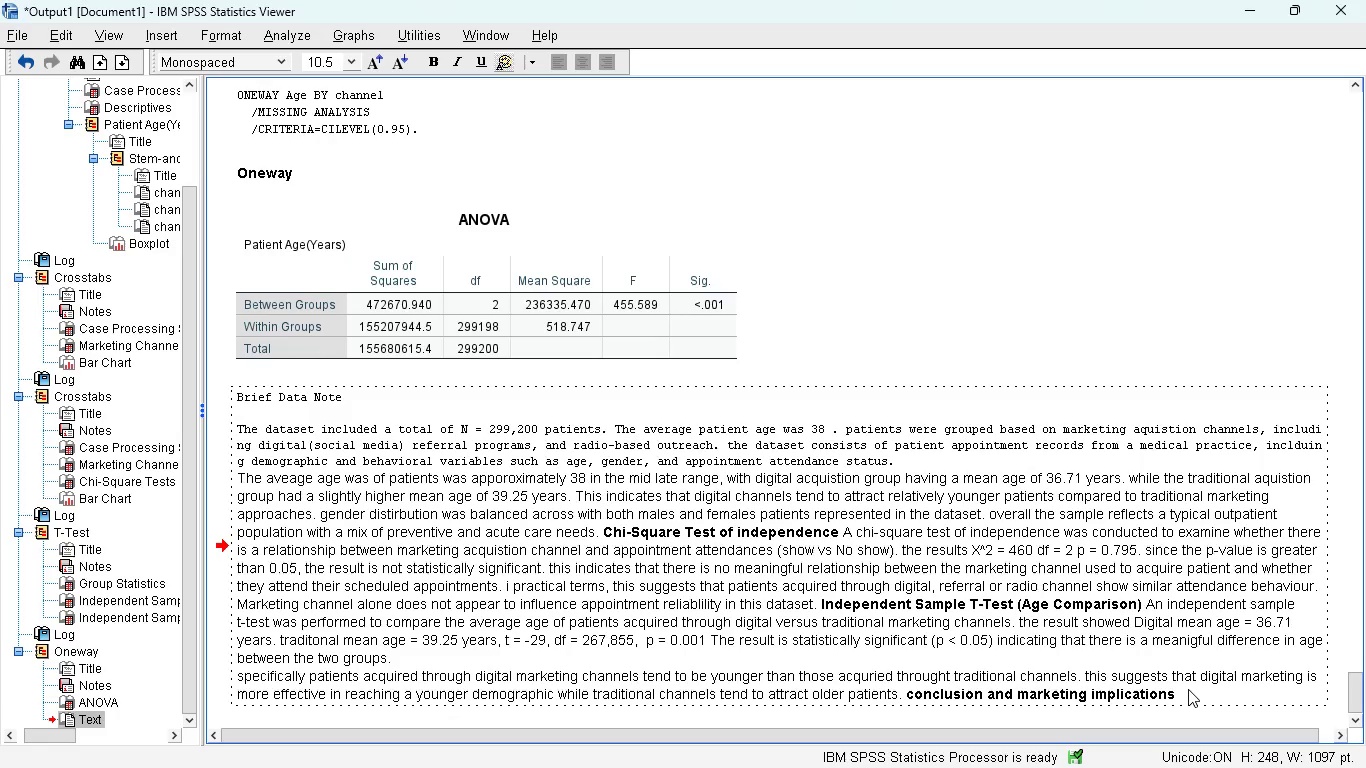 
wait(7.45)
 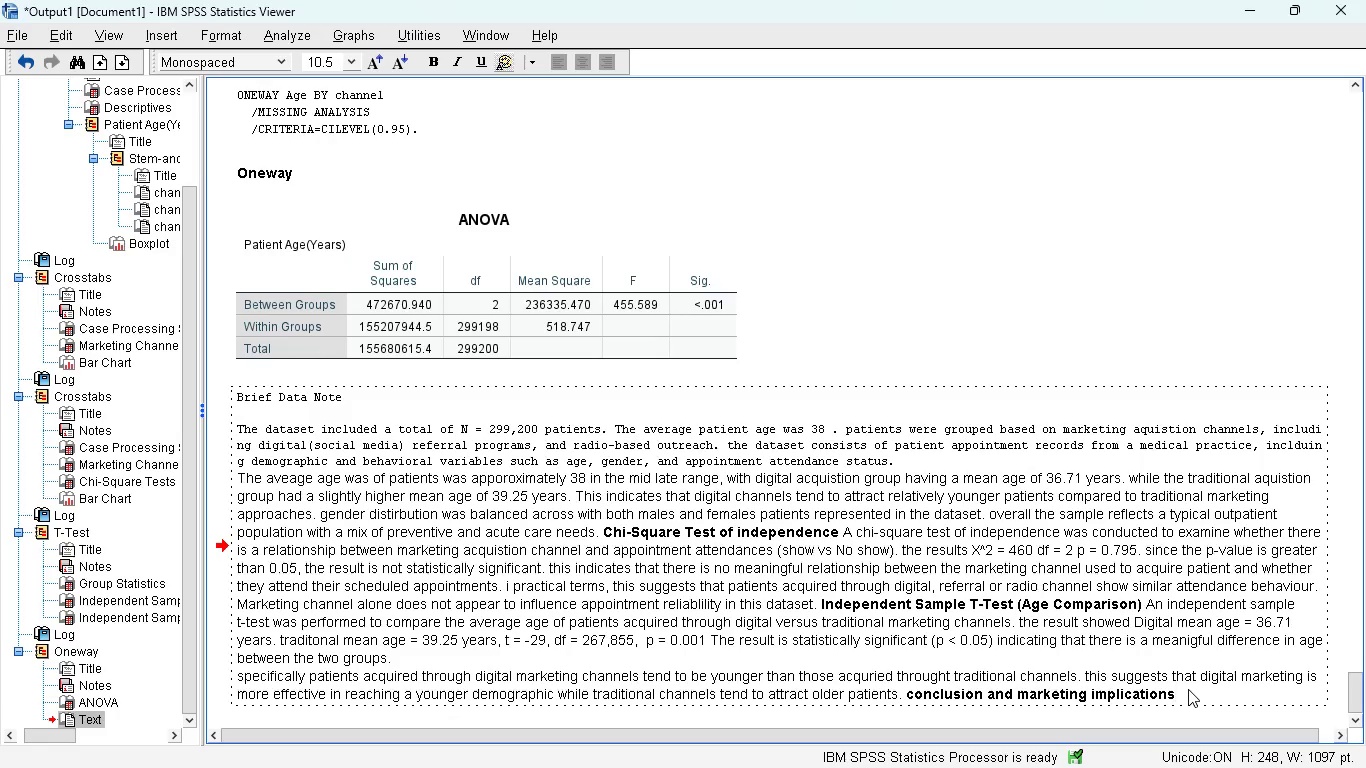 
mouse_move([1186, 759])
 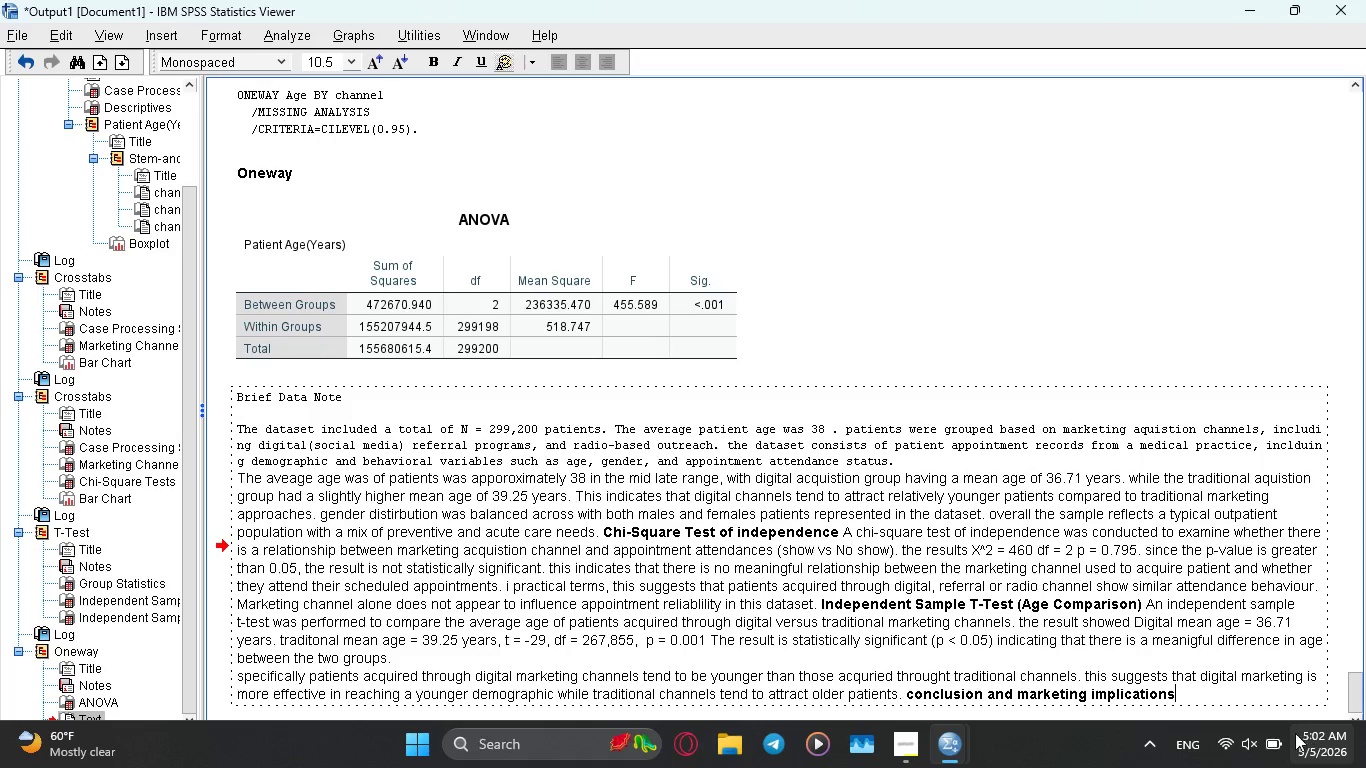 
mouse_move([1248, 729])
 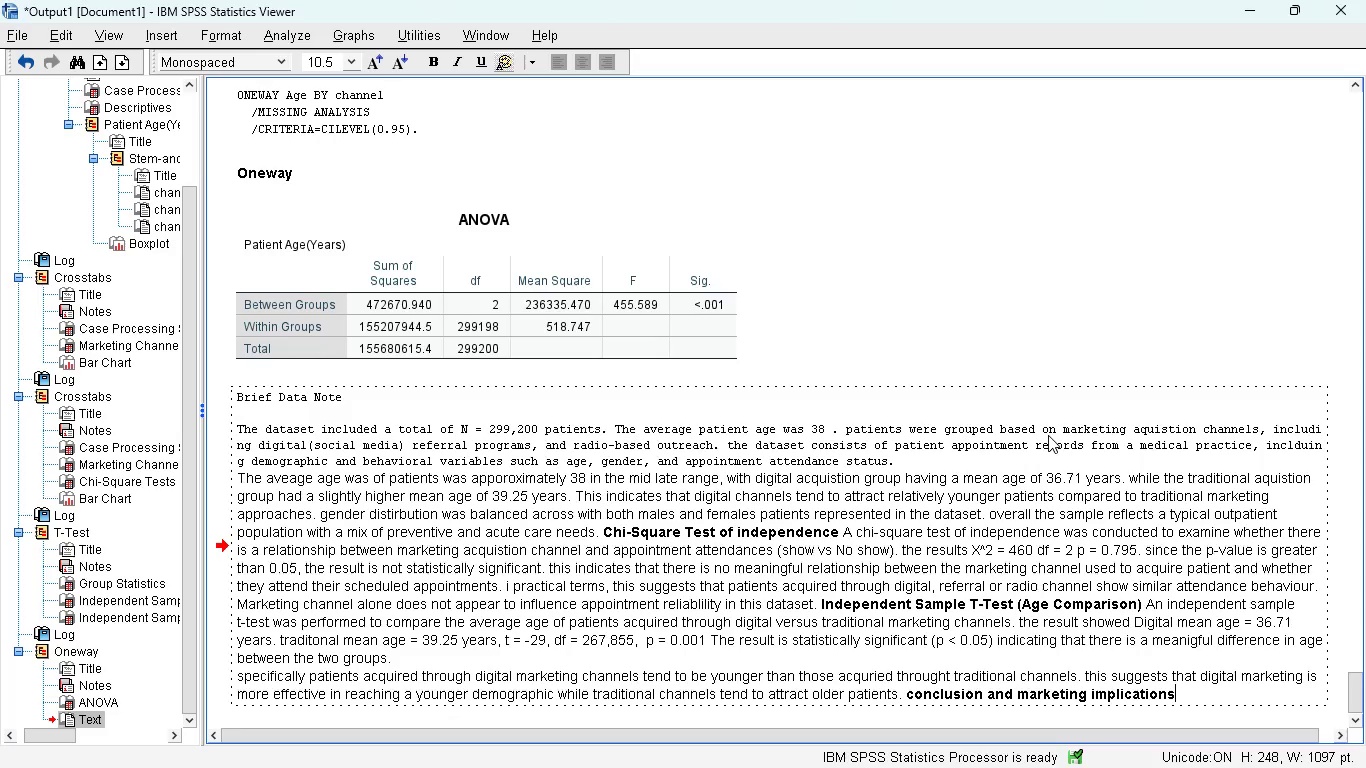 
wait(5.2)
 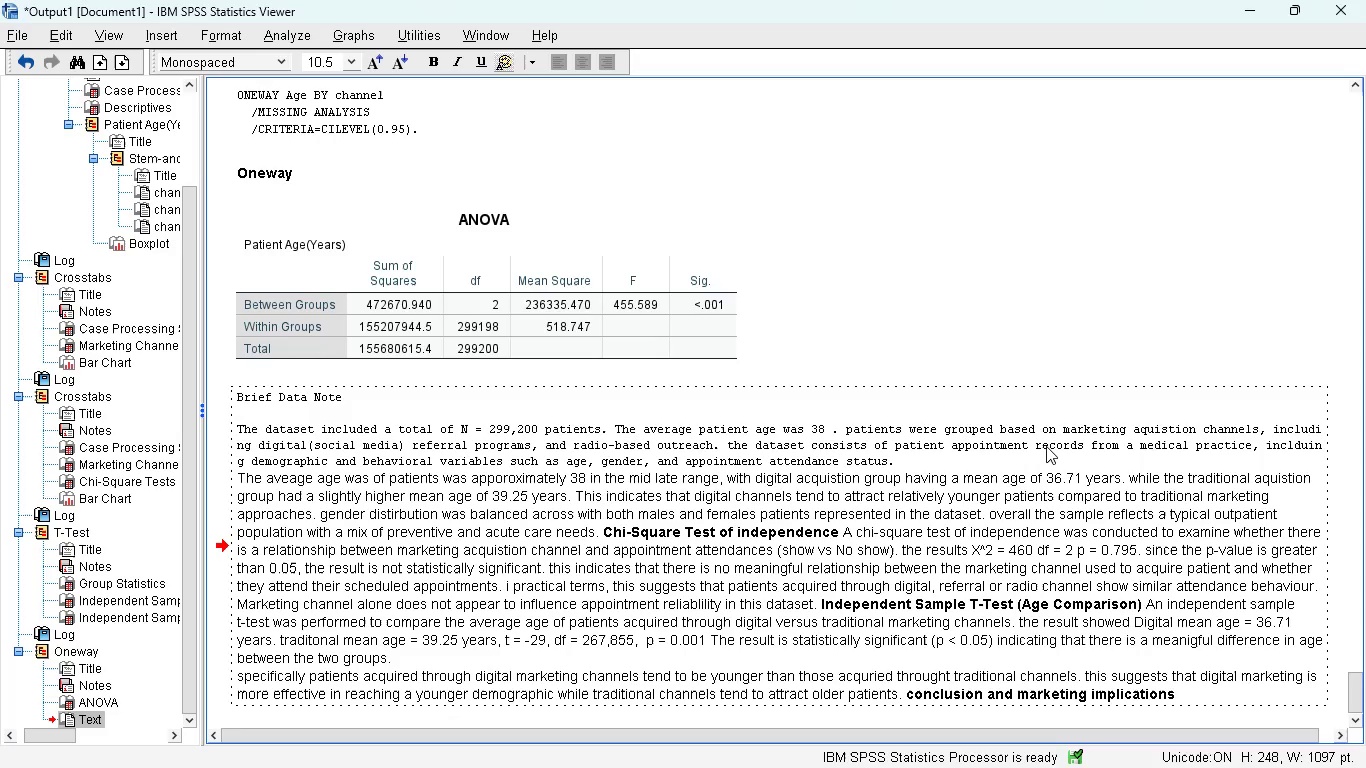 
type( the)
key(Backspace)
key(Backspace)
key(Backspace)
key(Backspace)
type(  )
key(Backspace)
key(Backspace)
 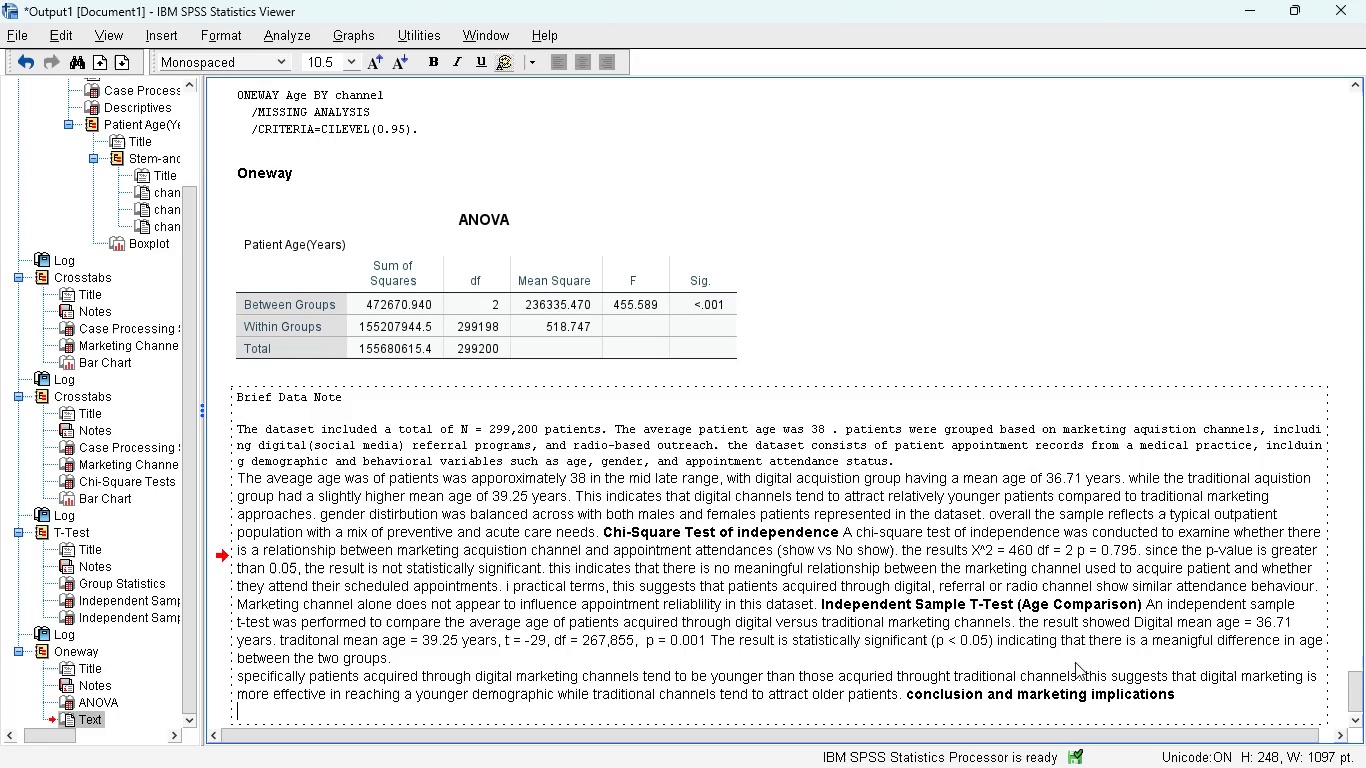 
key(Enter)
 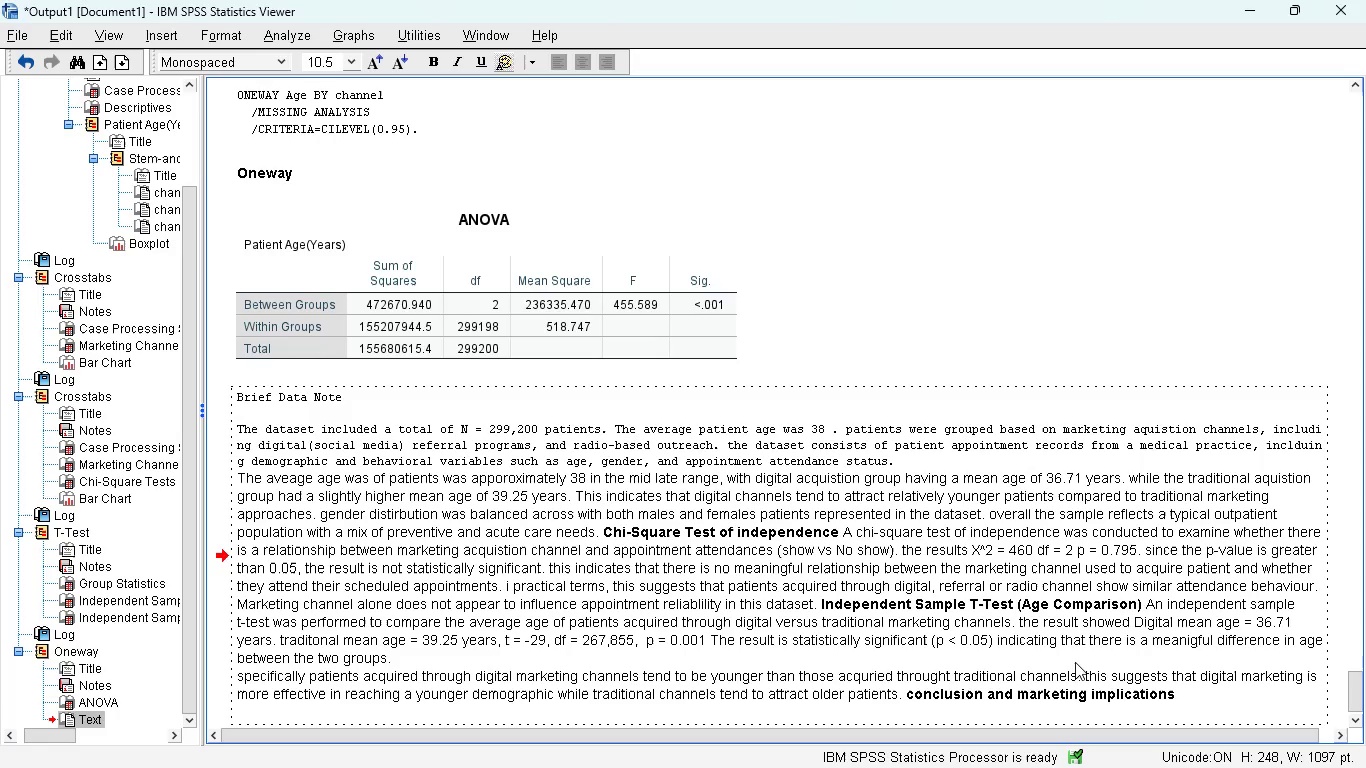 
type(the )
 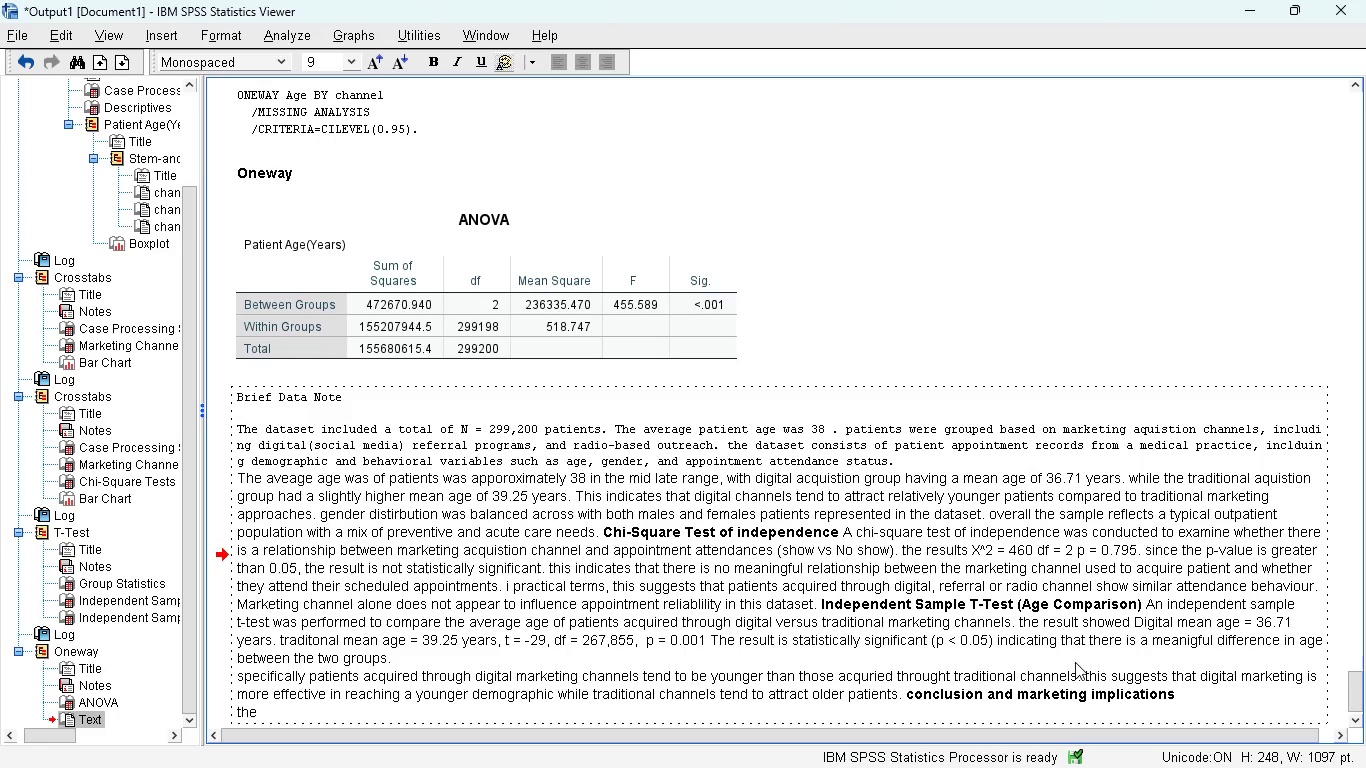 
key(ArrowLeft)
 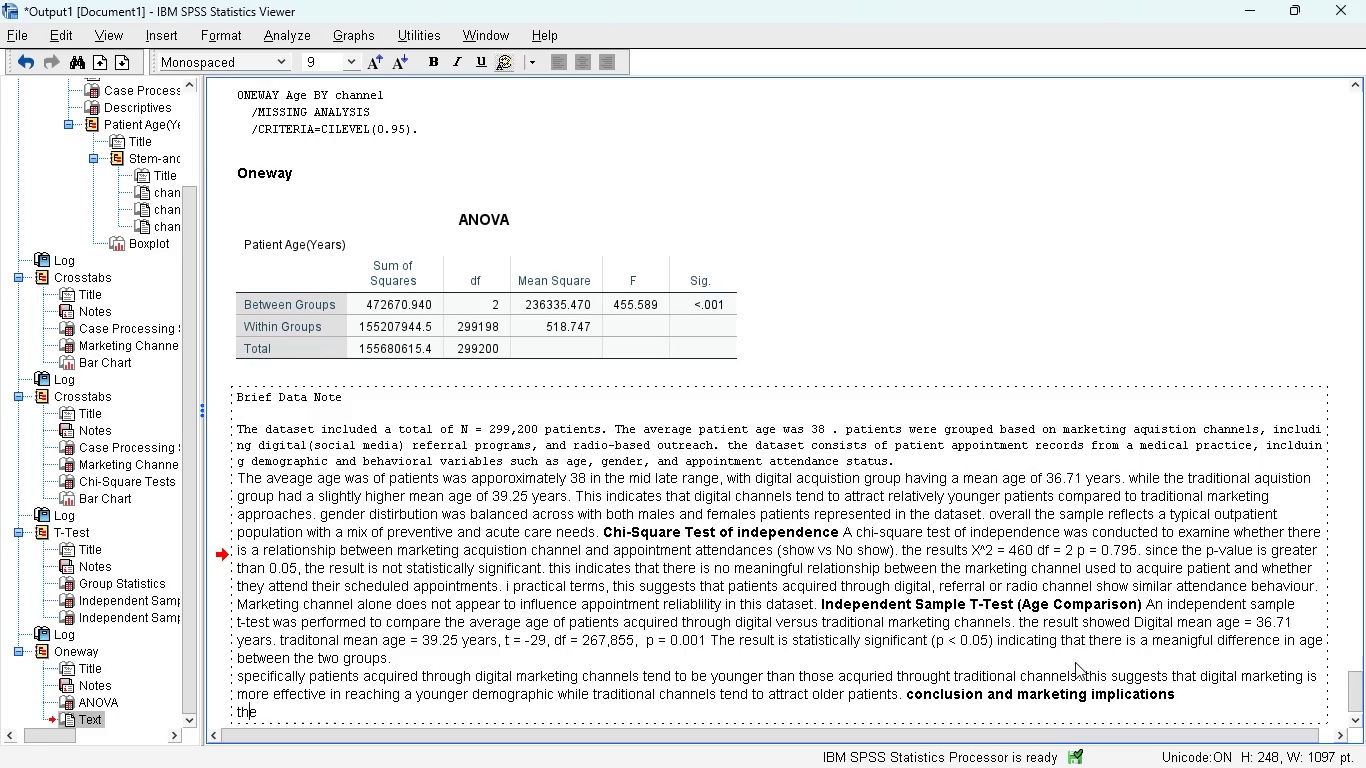 
key(ArrowLeft)
 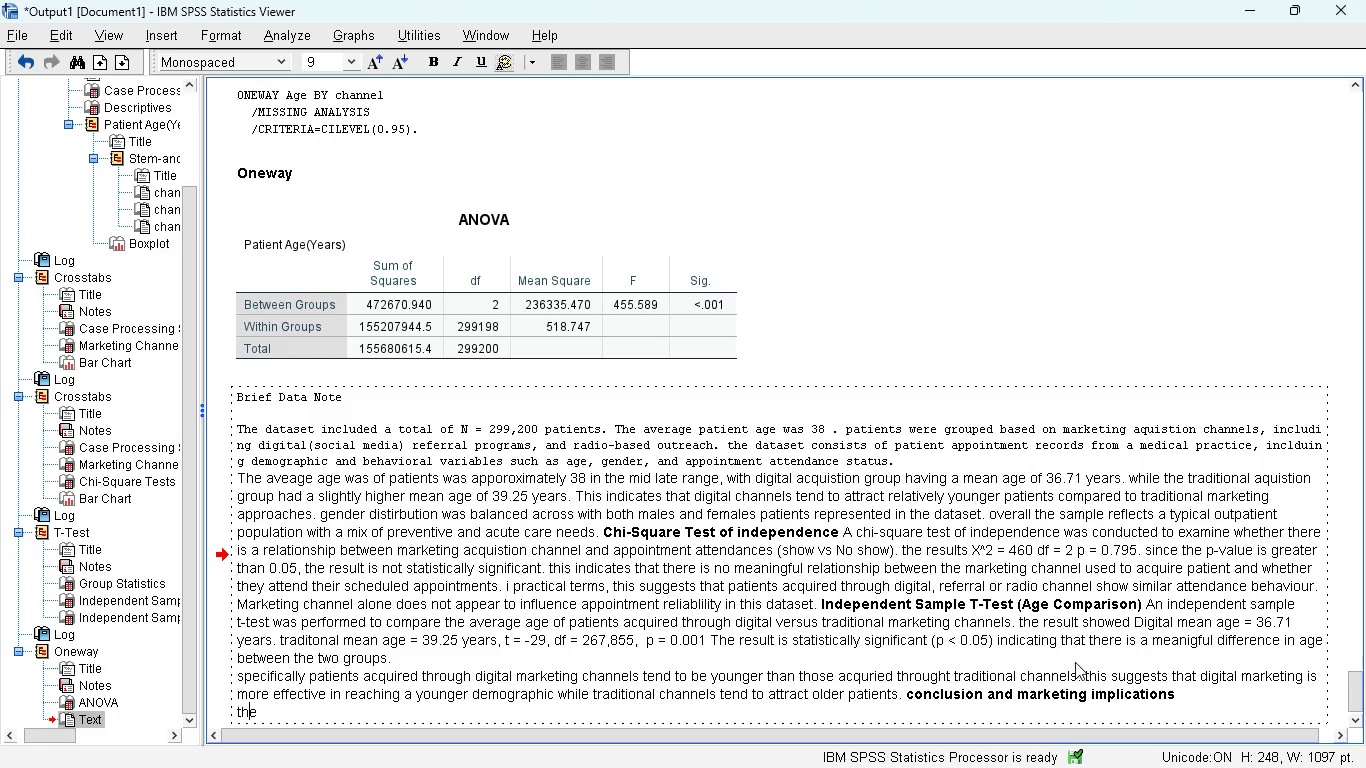 
key(ArrowLeft)
 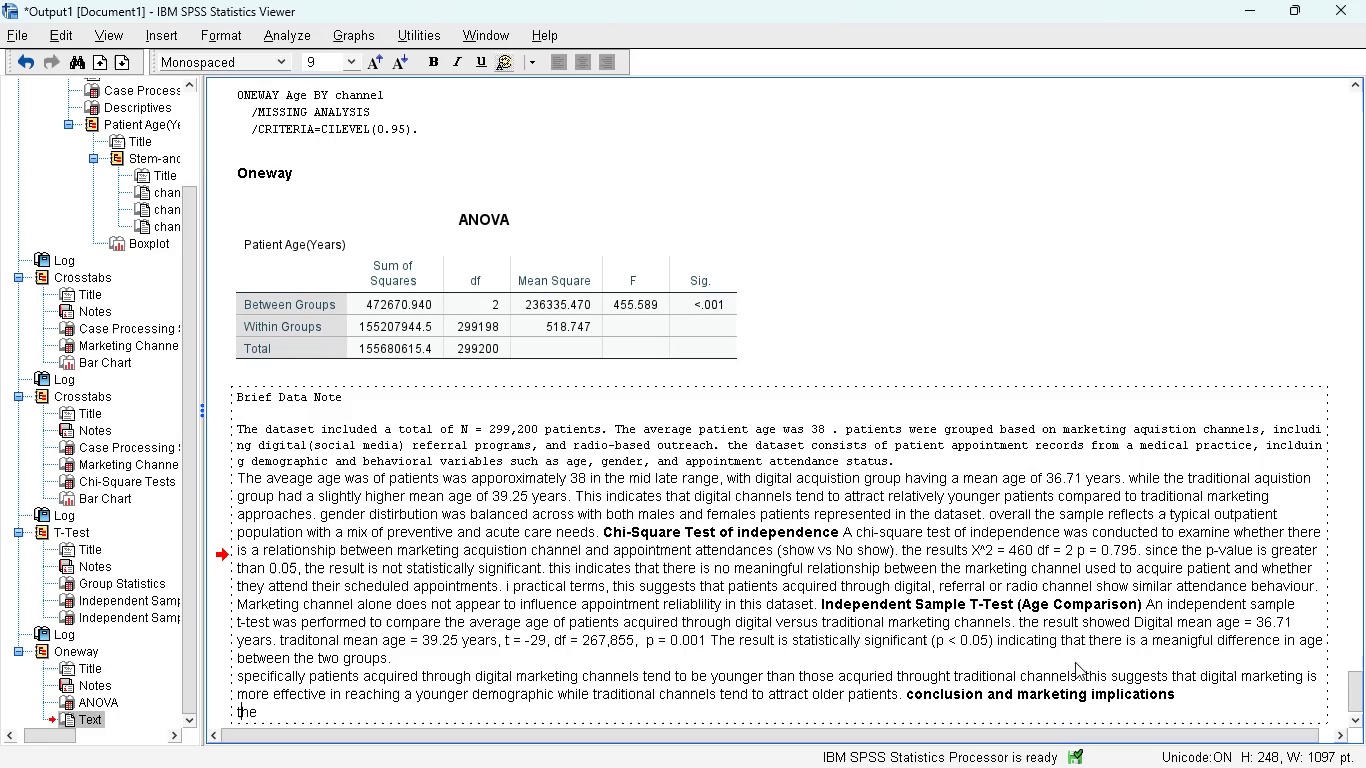 
key(ArrowLeft)
 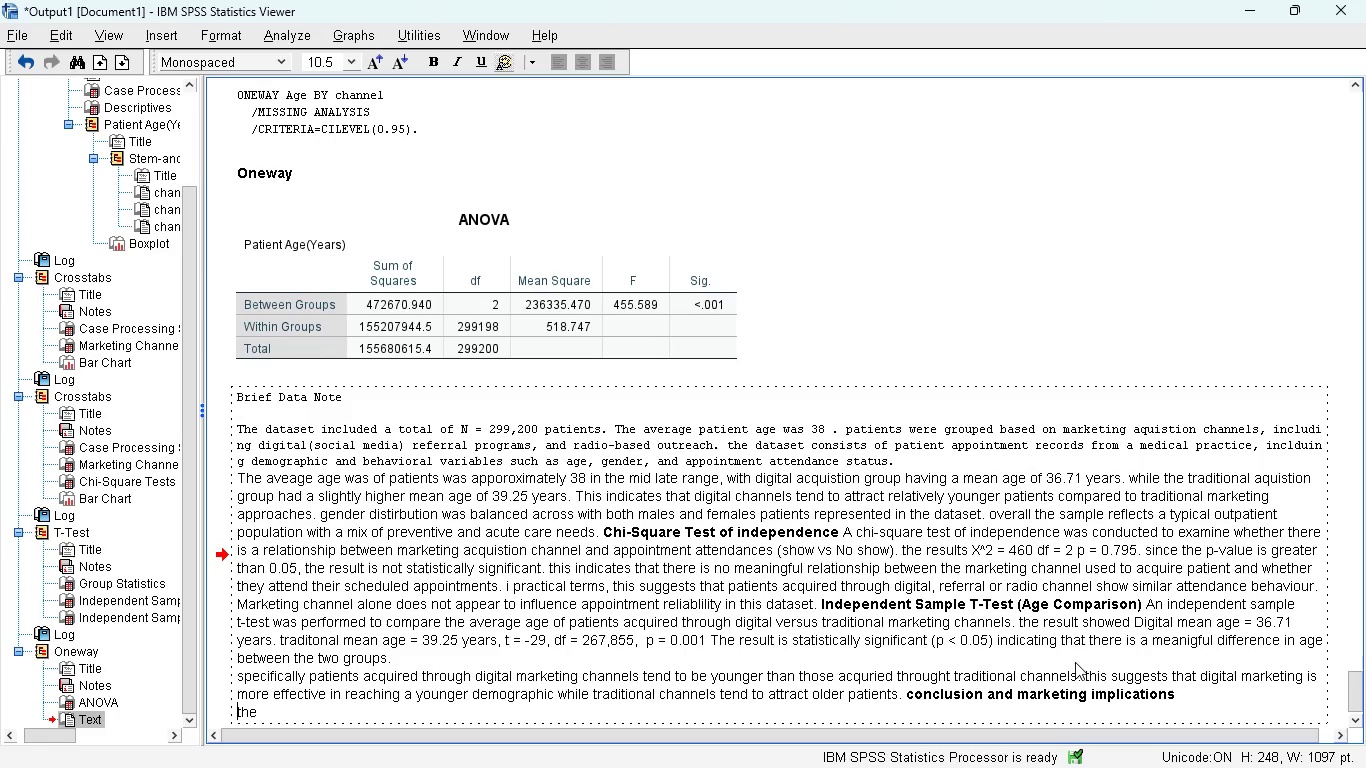 
key(Backspace)
 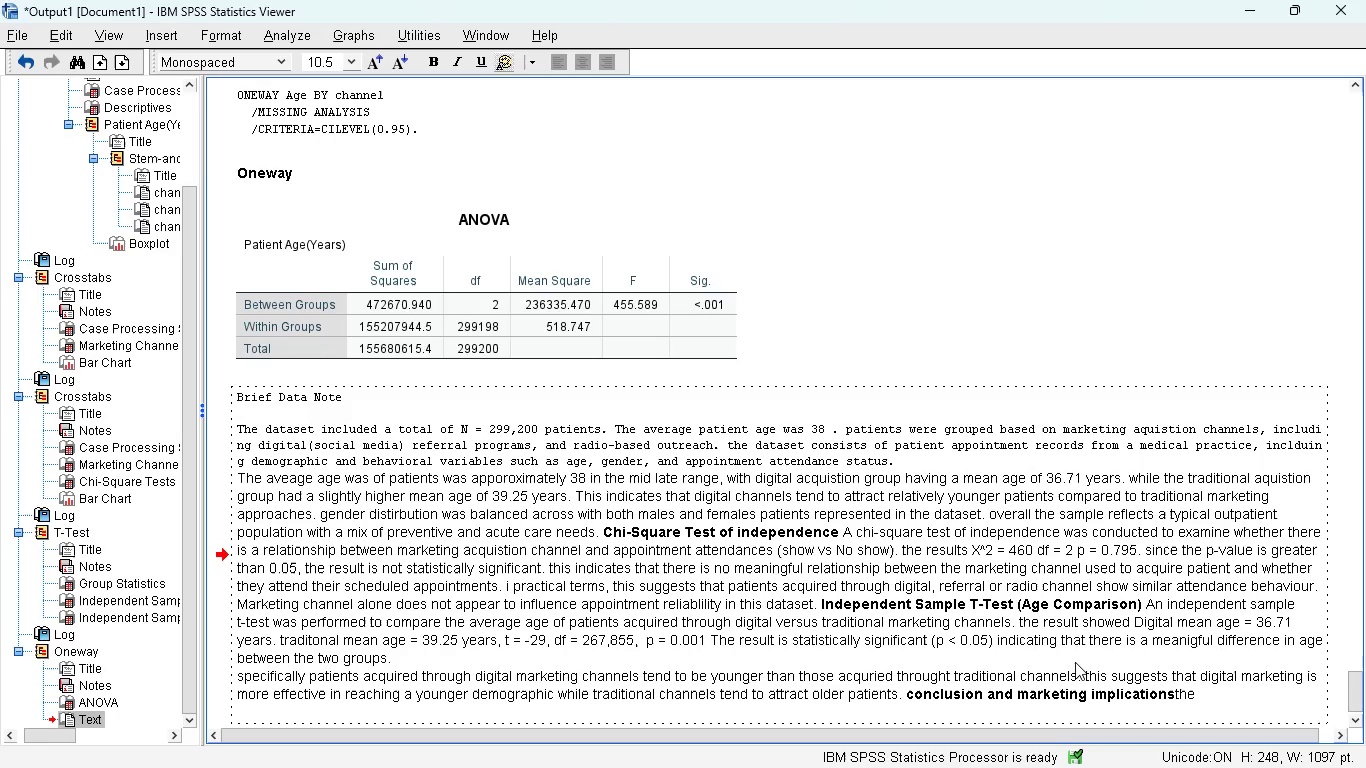 
key(Space)
 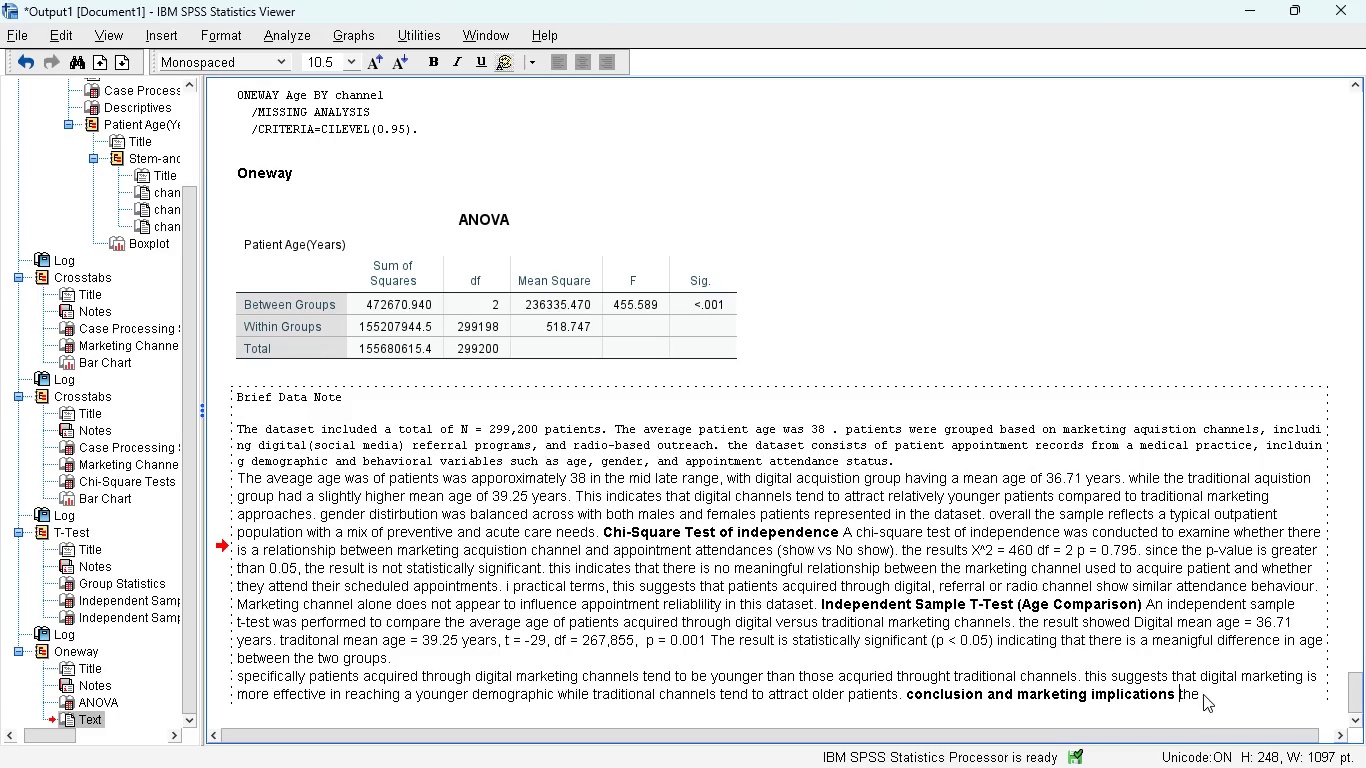 
left_click([1200, 693])
 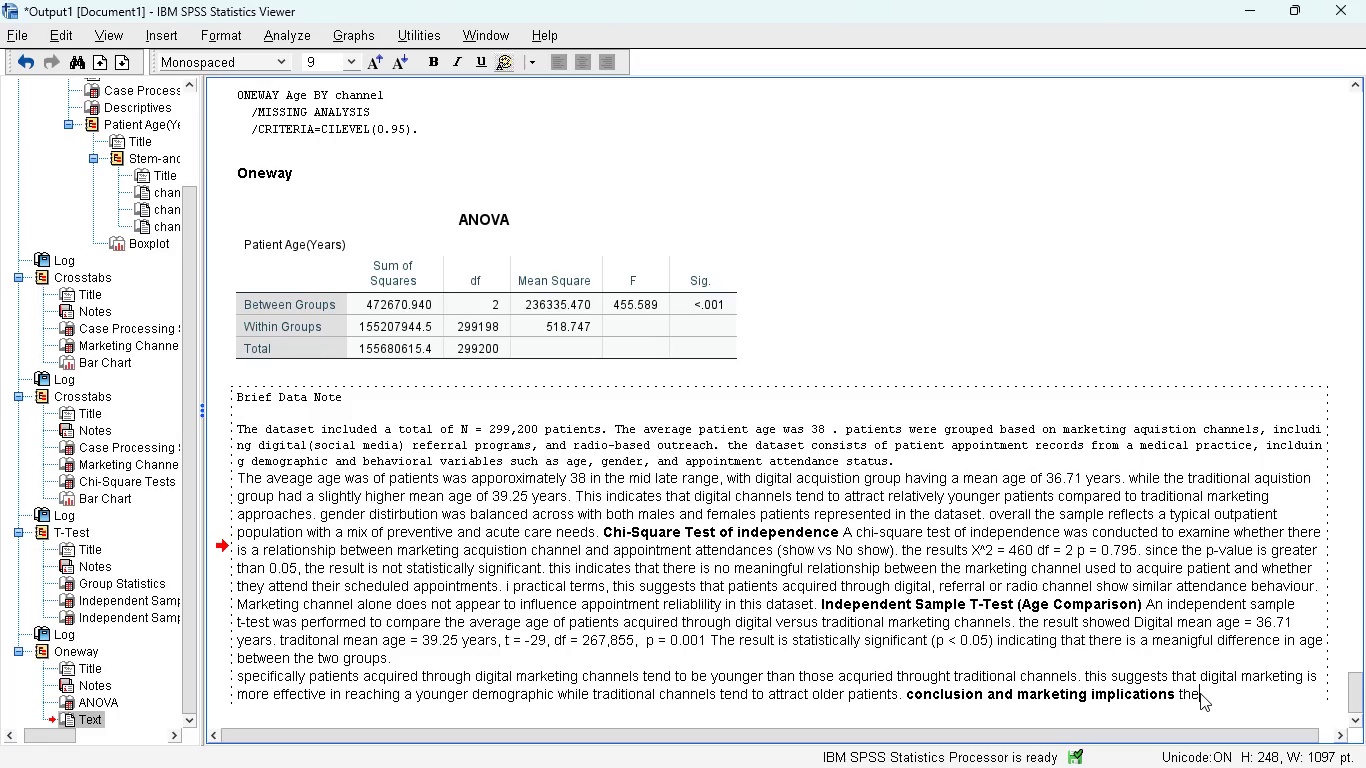 
type( analsis)
 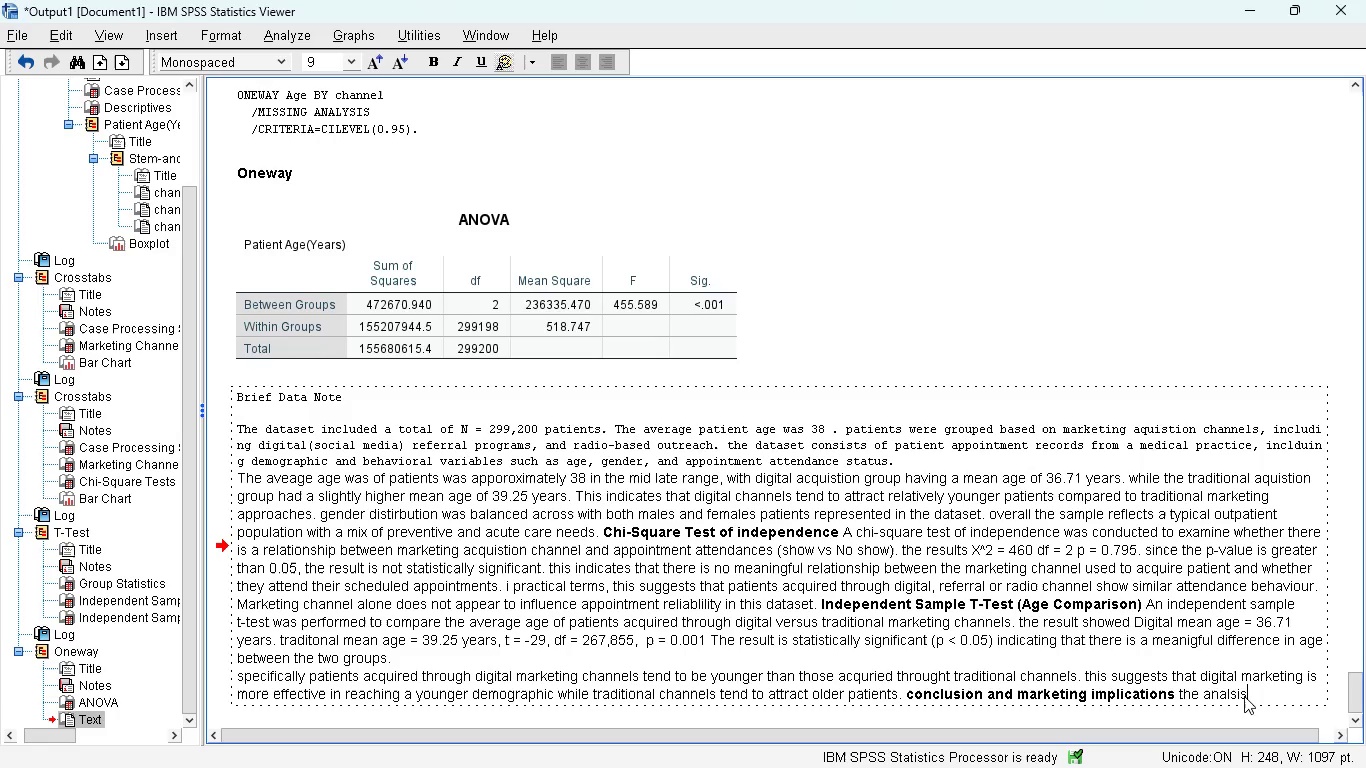 
key(Backspace)
key(Backspace)
key(Backspace)
type(ysis provides two key insights for kindred harts family practice)
 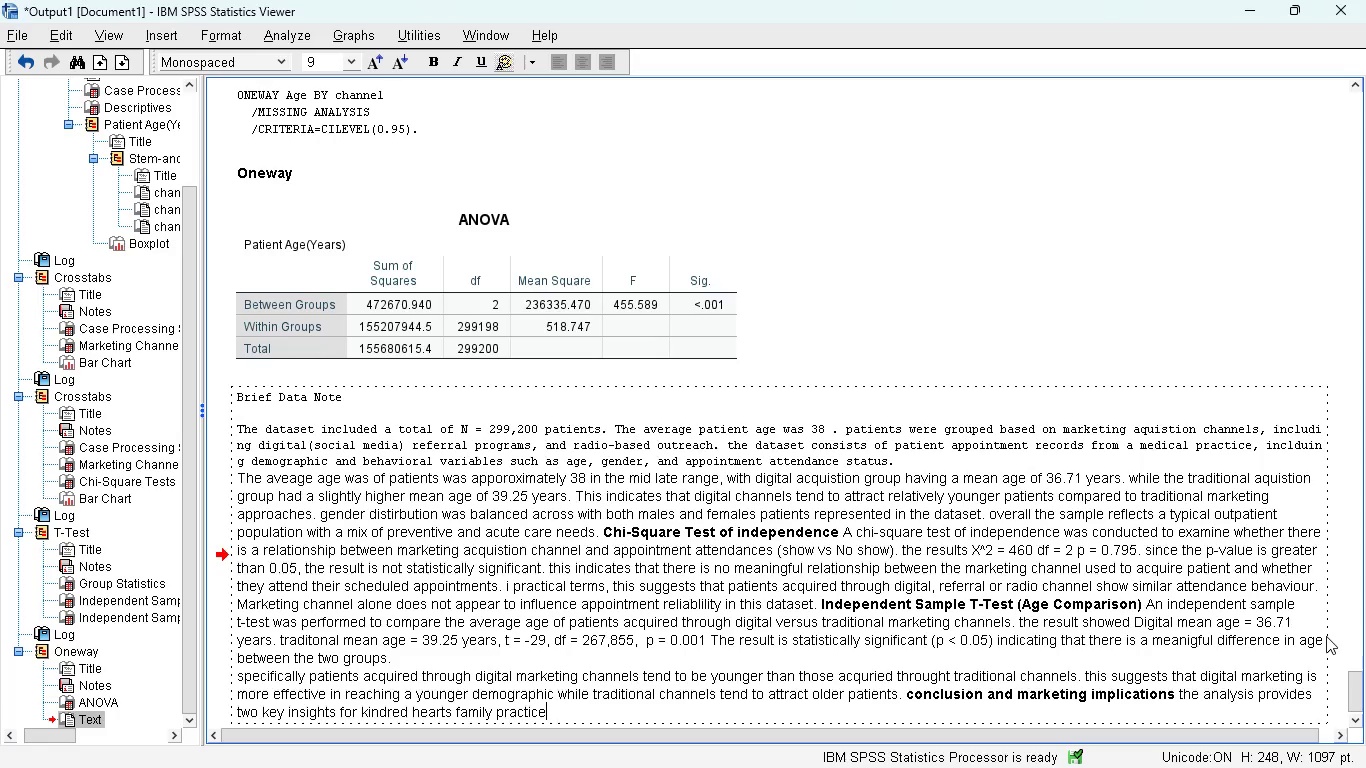 
key(Enter)
 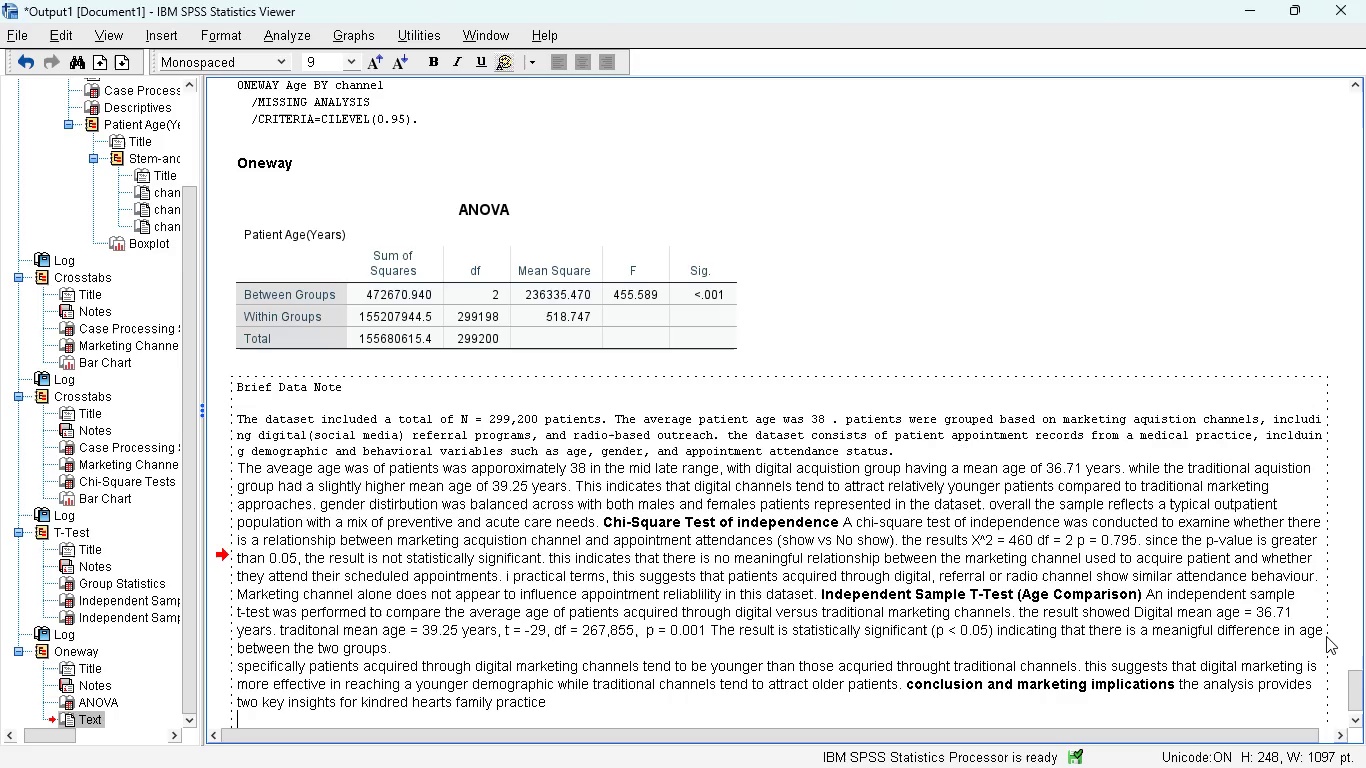 
type(fist there is no significant relationship between marketing channel and apo)
key(Backspace)
type(pointment attendace )
key(Backspace)
type(, meaning that no shows are not influenced b )
key(Backspace)
type(y whether patients r )
key(Backspace)
key(Backspace)
type(are aquired throught)
key(Backspace)
type( digigta)
key(Backspace)
key(Backspace)
key(Backspace)
type(tal or traditional methods.)
 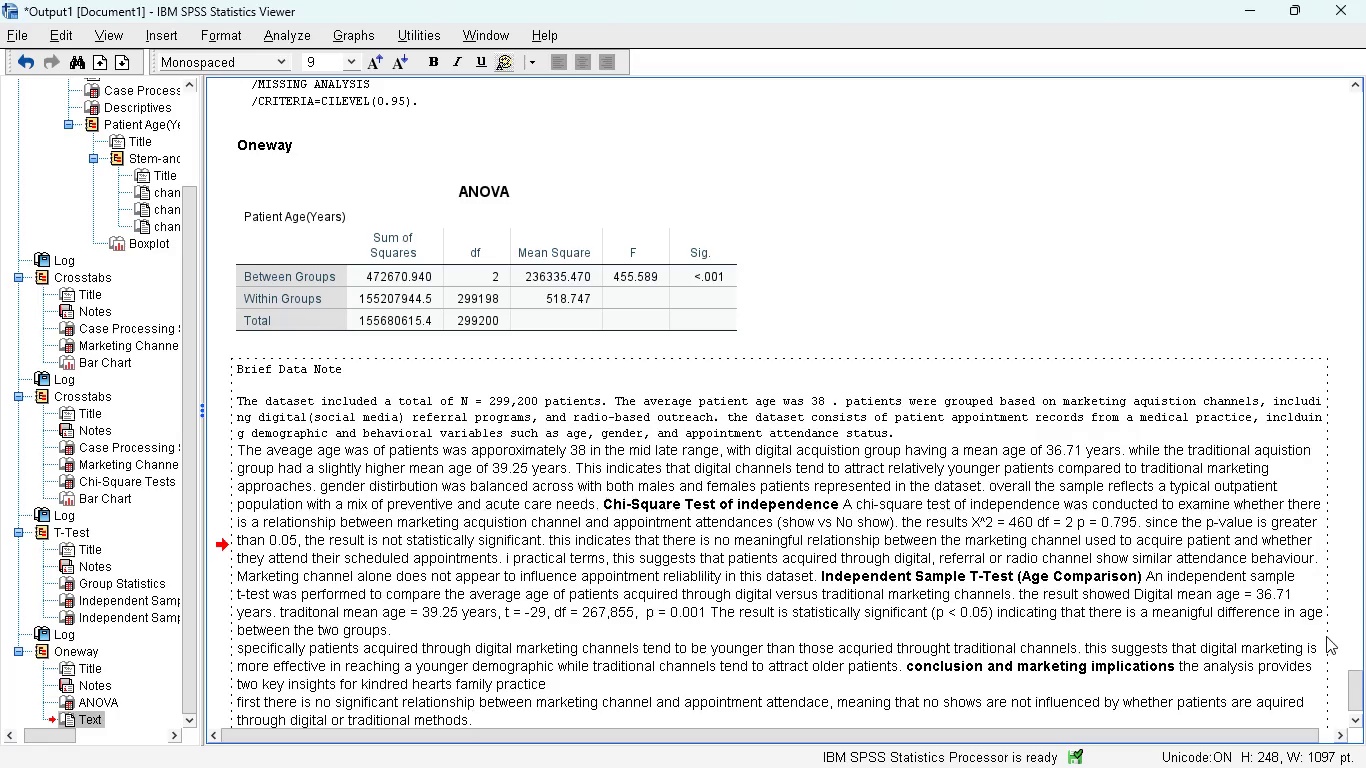 
key(Enter)
 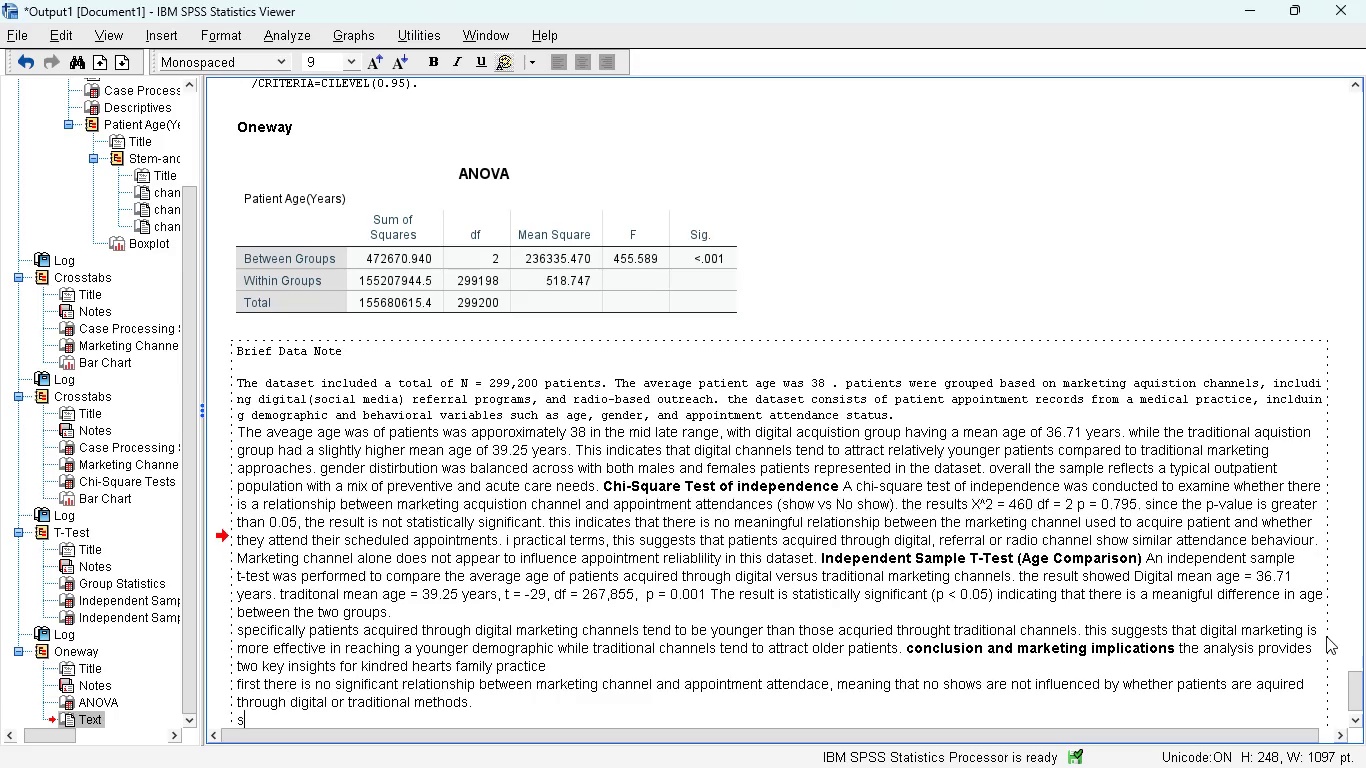 
type(seconds)
key(Backspace)
type( three is asg)
key(Backspace)
key(Backspace)
type( significant age difference between axquisti)
key(Backspace)
key(Backspace)
key(Backspace)
key(Backspace)
key(Backspace)
key(Backspace)
key(Backspace)
type(cquistion )
 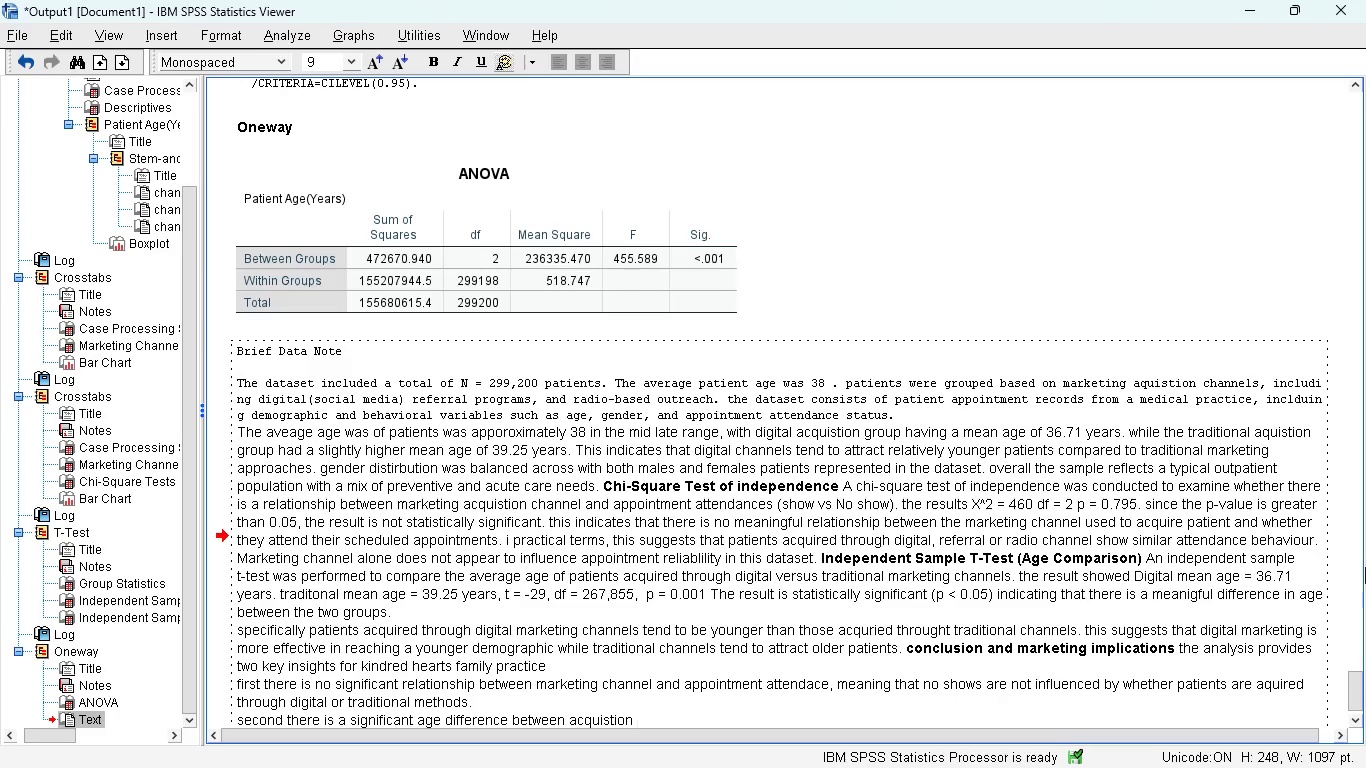 
wait(10.61)
 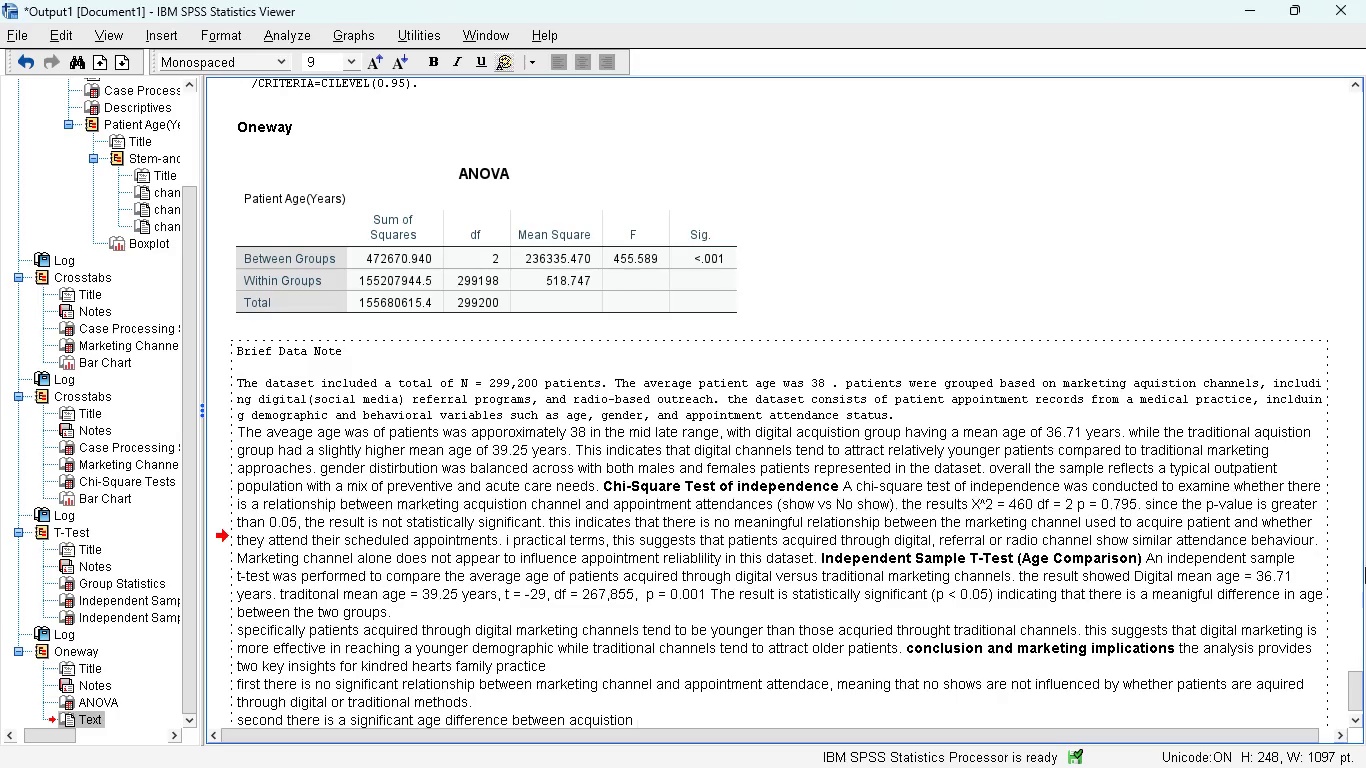 
type(channels )
 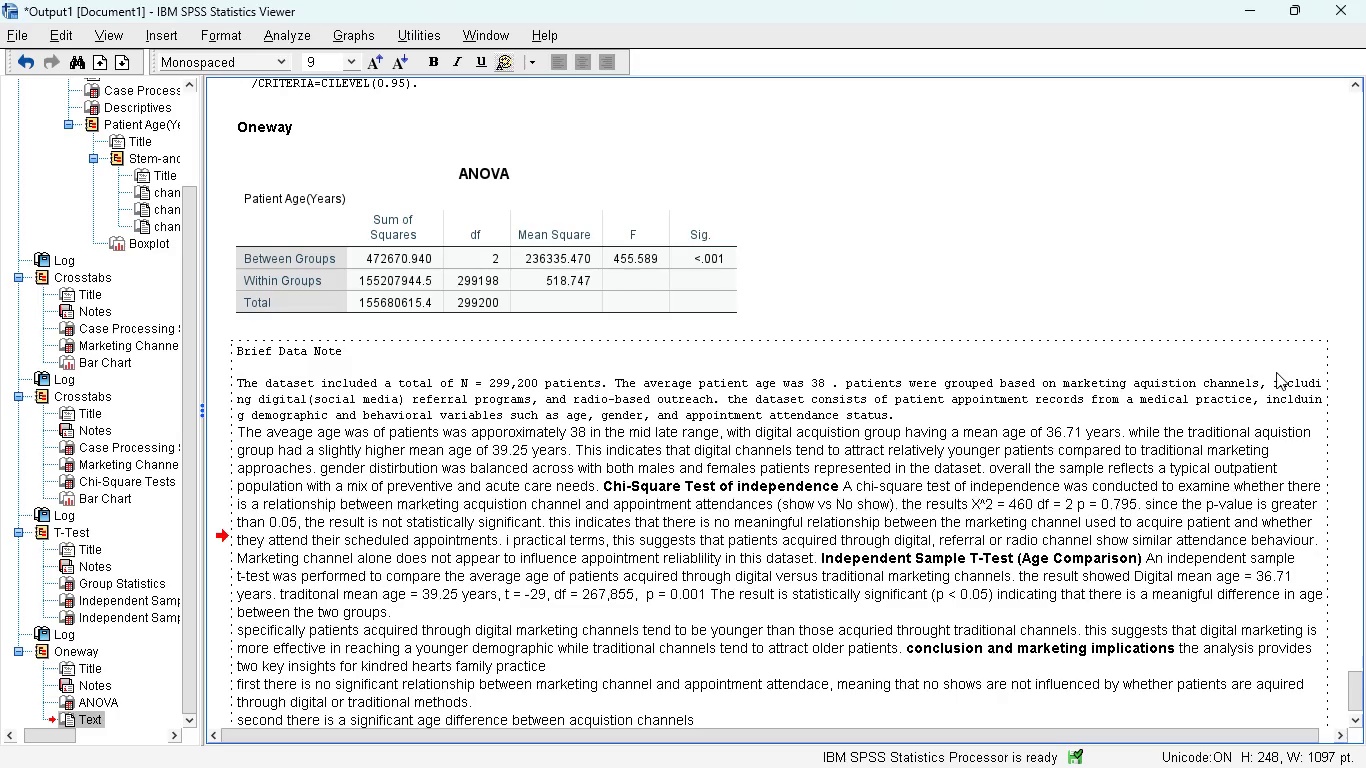 
key(Backspace)
type(,w)
key(Backspace)
type( with difig)
key(Backspace)
key(Backspace)
key(Backspace)
type(gital marketing acq)
 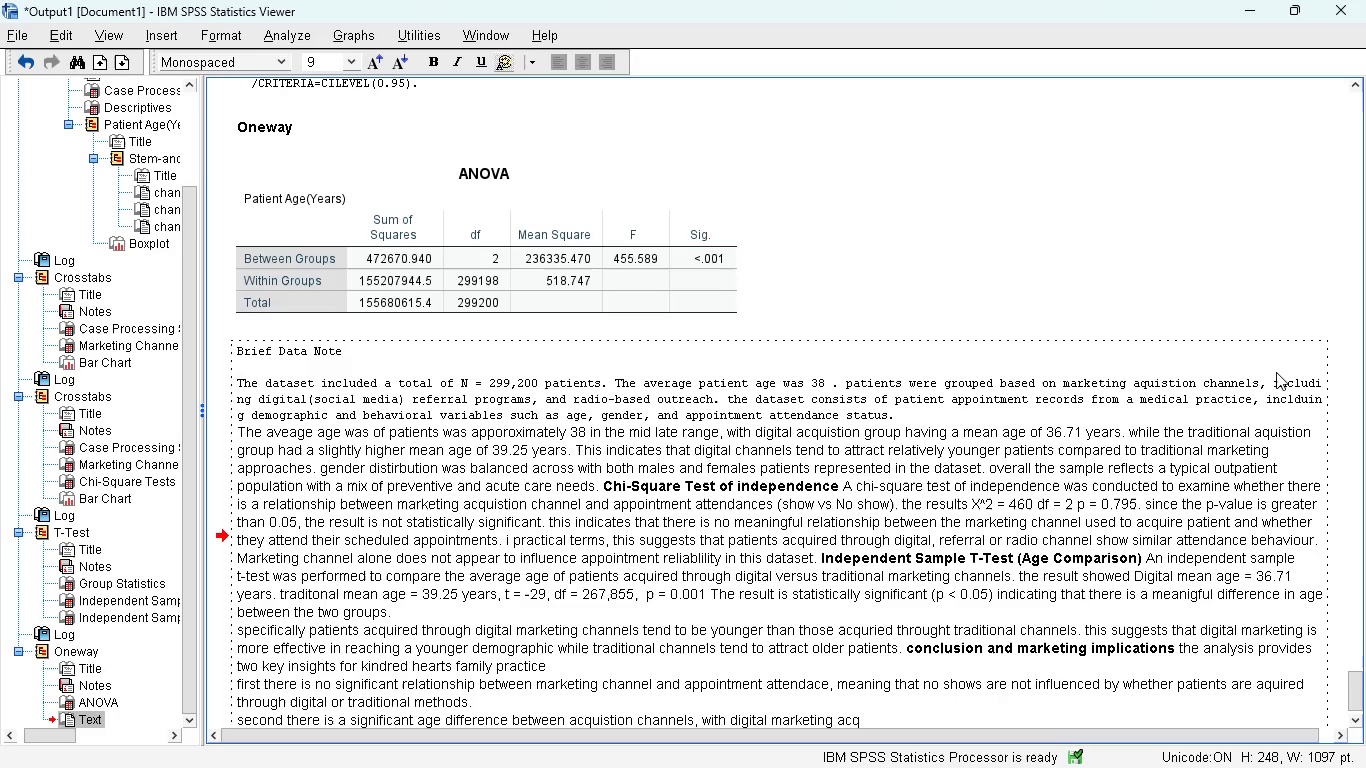 
wait(8.69)
 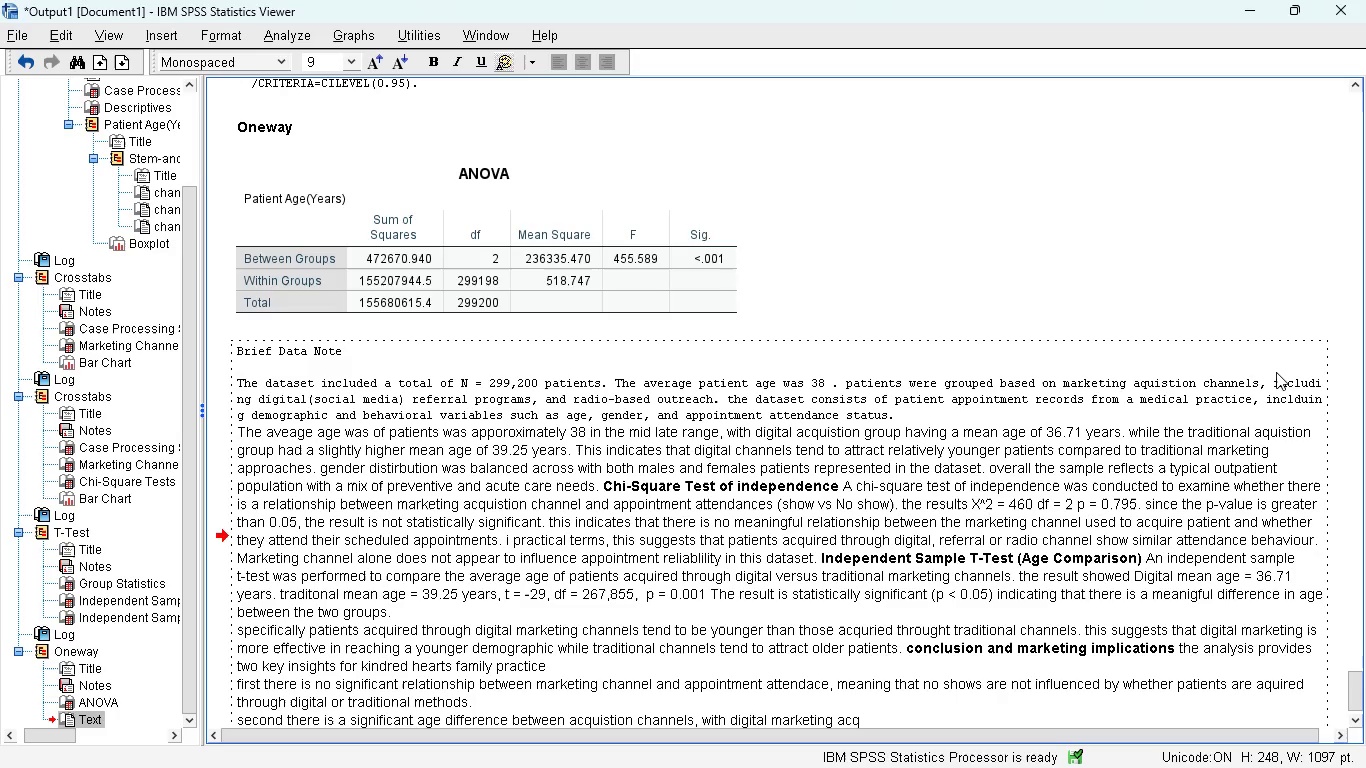 
key(Backspace)
key(Backspace)
key(Backspace)
type(atra)
key(Backspace)
key(Backspace)
type(tracting younger patients and tradtii)
key(Backspace)
type(onals methods )
 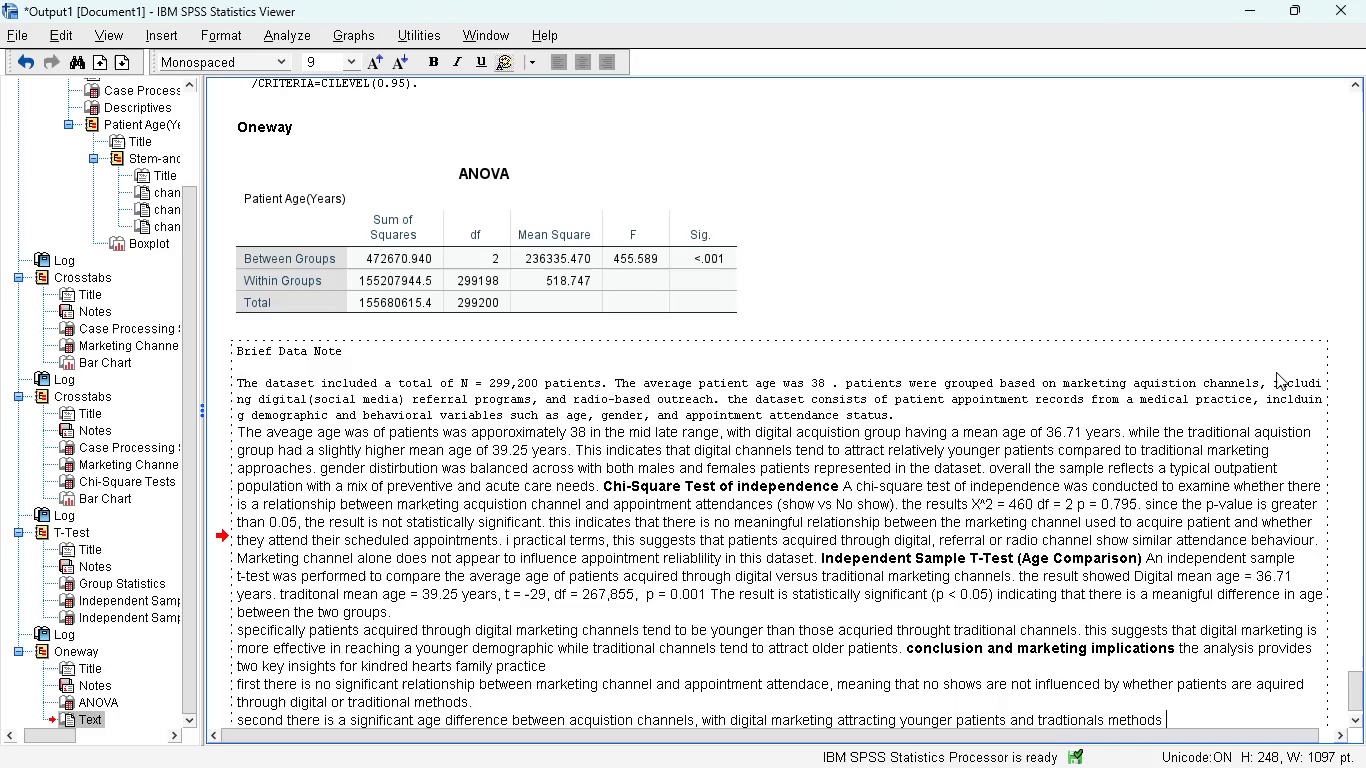 
key(Backspace)
 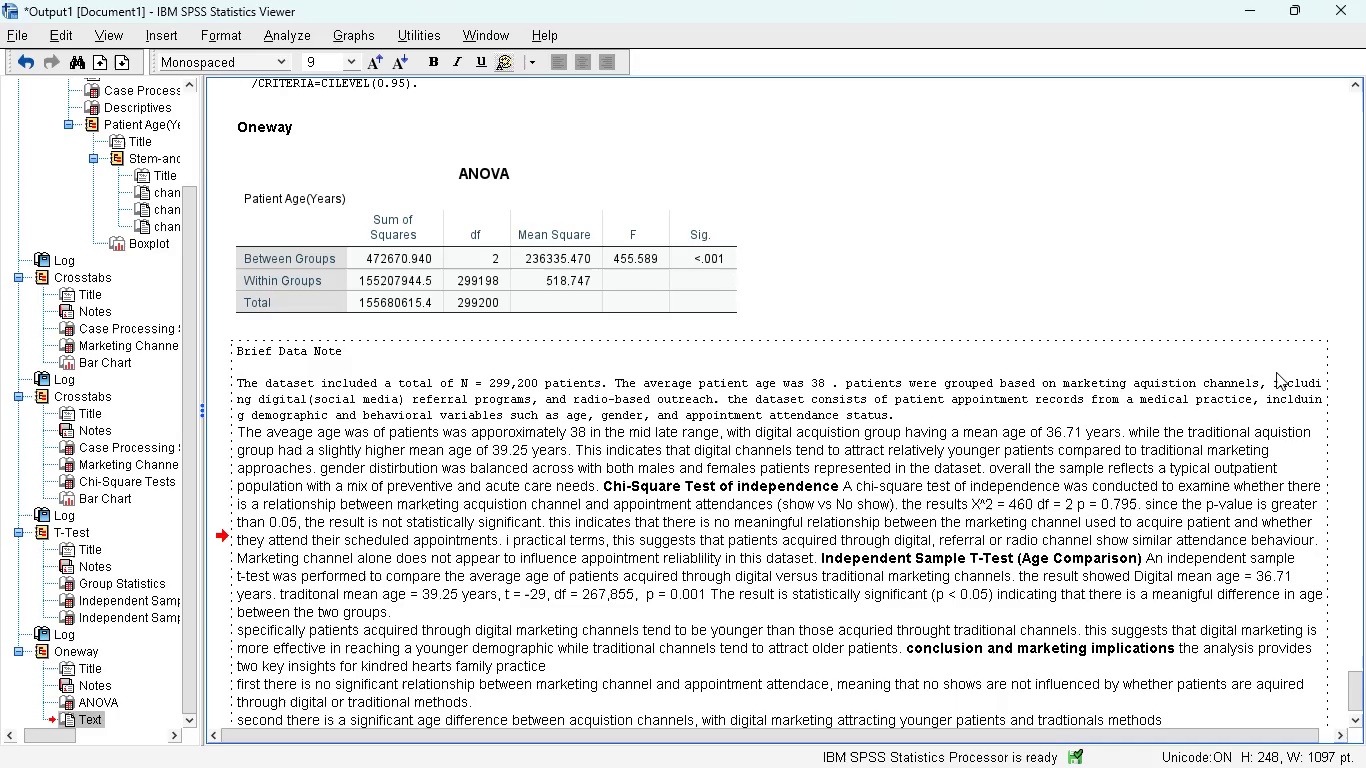 
type( attracting older patients. from a stategic perspective )
key(Backspace)
type(, this suggests that marketing be)
key(Backspace)
type(udget allocation should not be based on attenc)
key(Backspace)
type(dance reliablilirt, but rather )
 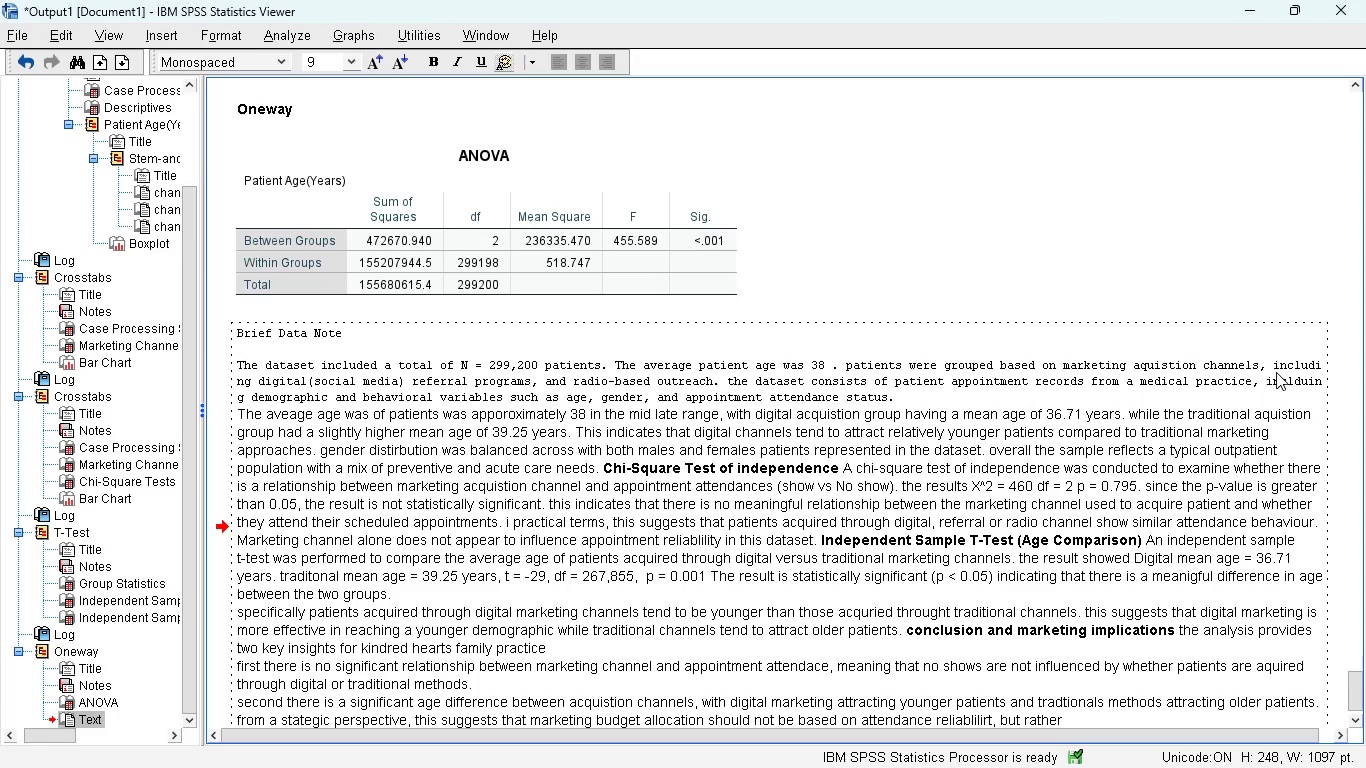 
type(on traget demographics goals, if the clinic aims to mar)
 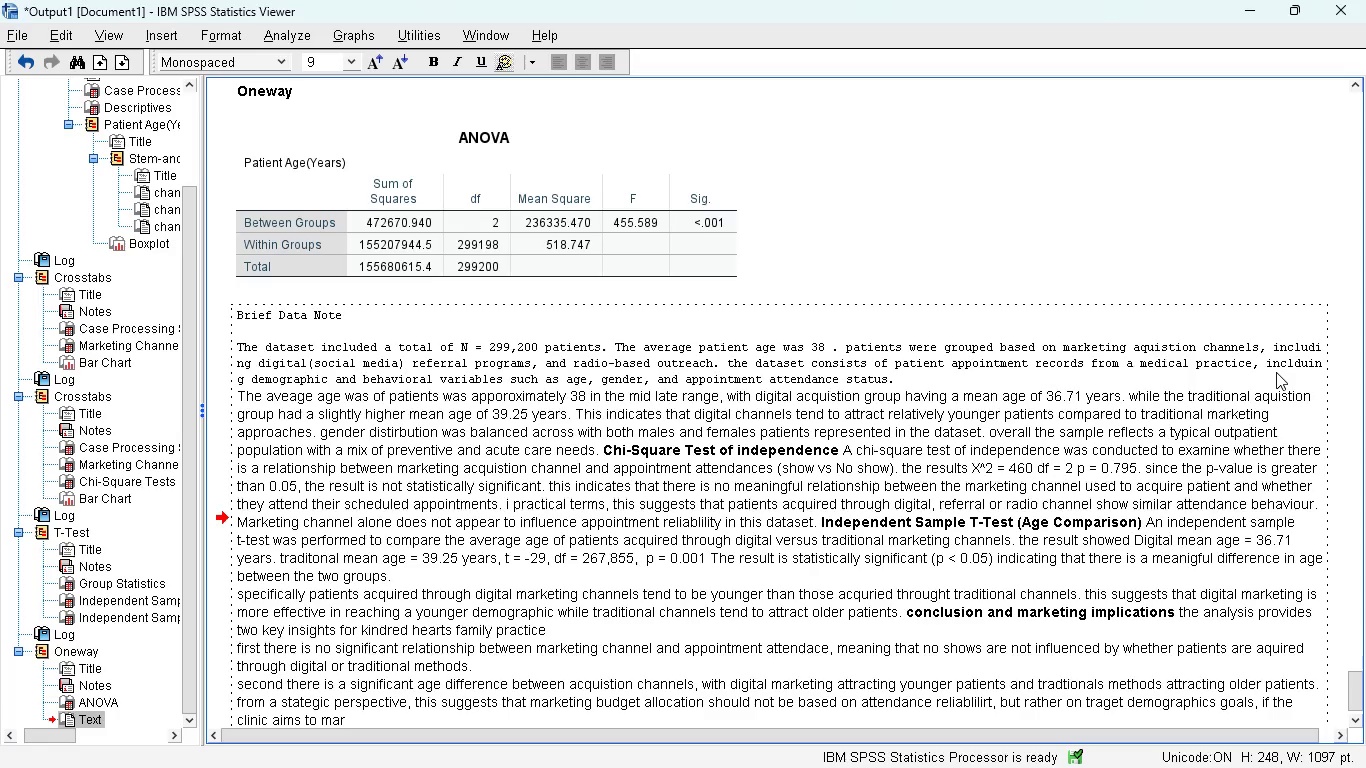 
key(Backspace)
key(Backspace)
key(Backspace)
type(attract youngr patients )
key(Backspace)
type( [NumLock])
key(Backspace)
type(, investment )
 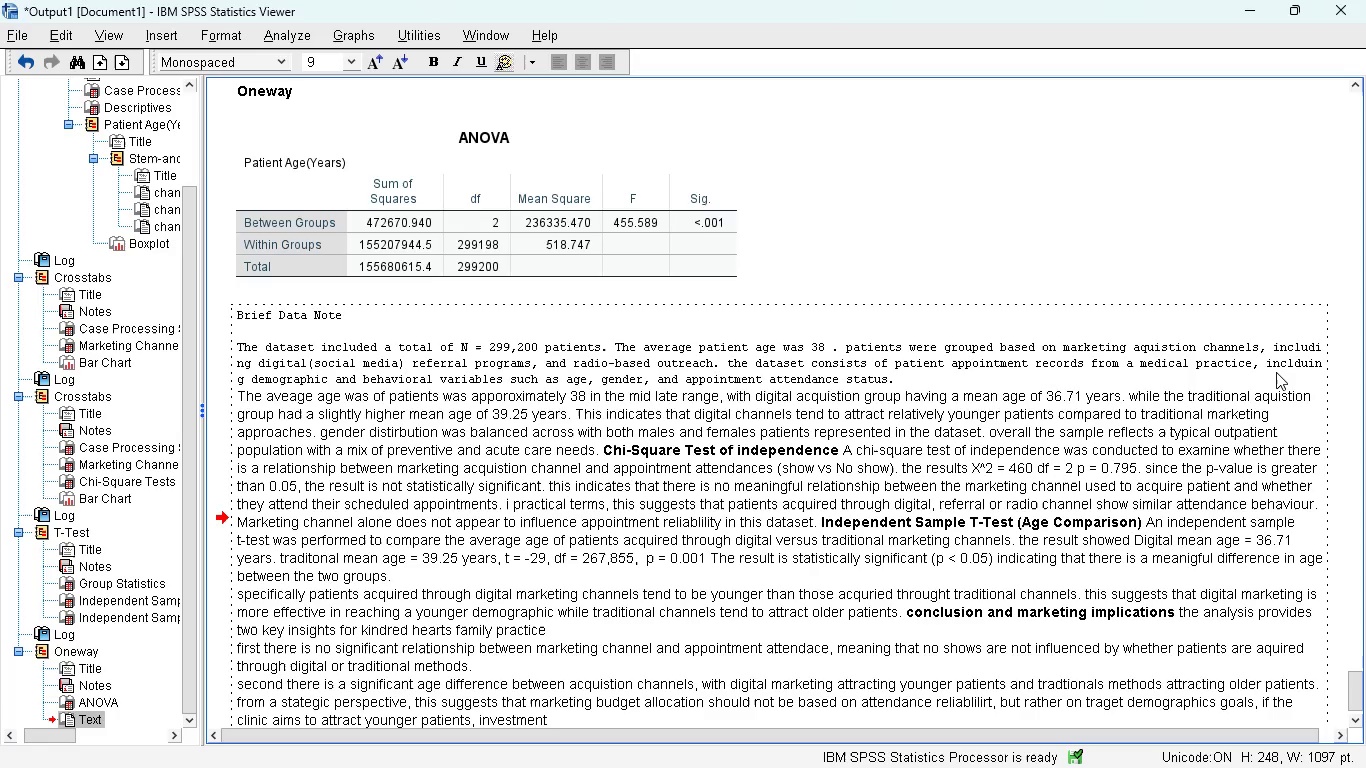 
wait(6.05)
 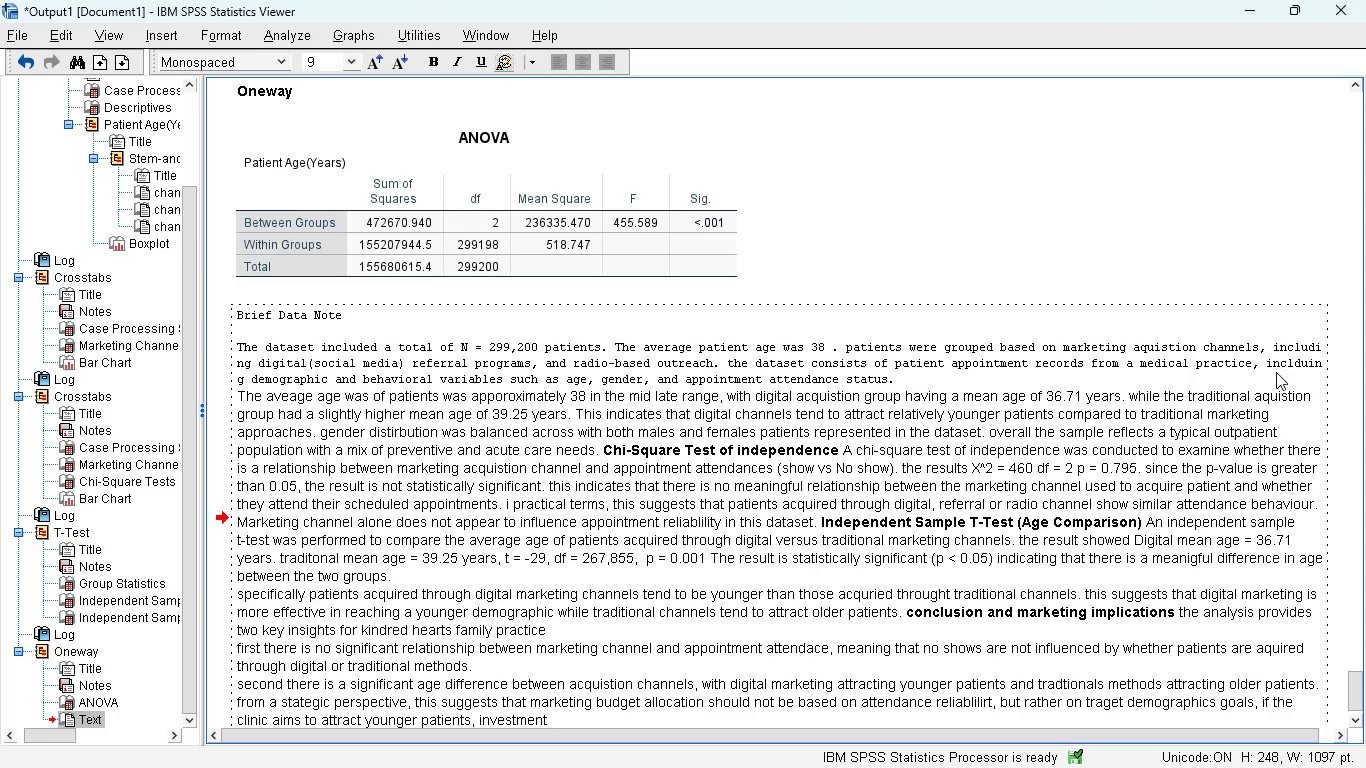 
type(in digital )
 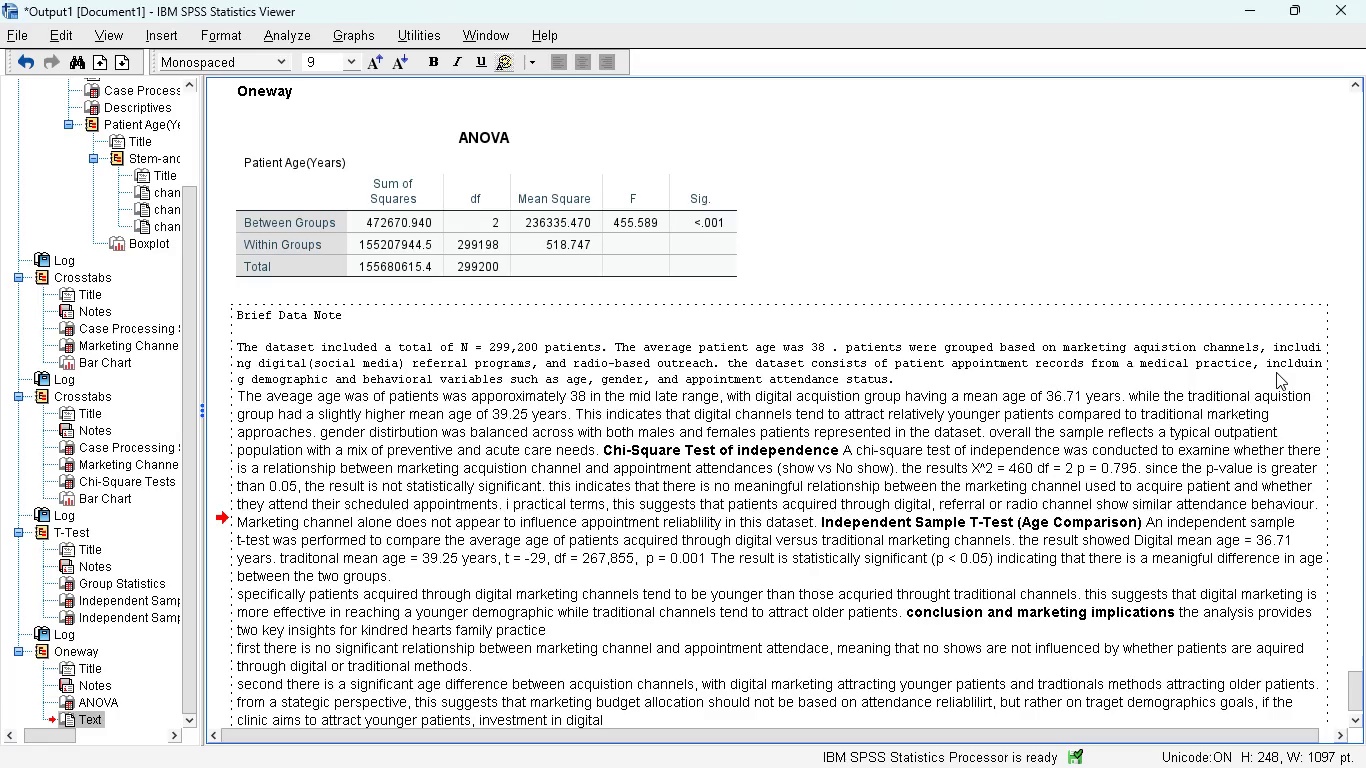 
type(marketing chn)
key(Backspace)
type(annels would be more effective, ho)
key(Backspace)
key(Backspace)
key(Backspace)
key(Backspace)
type(, however since attendace )
 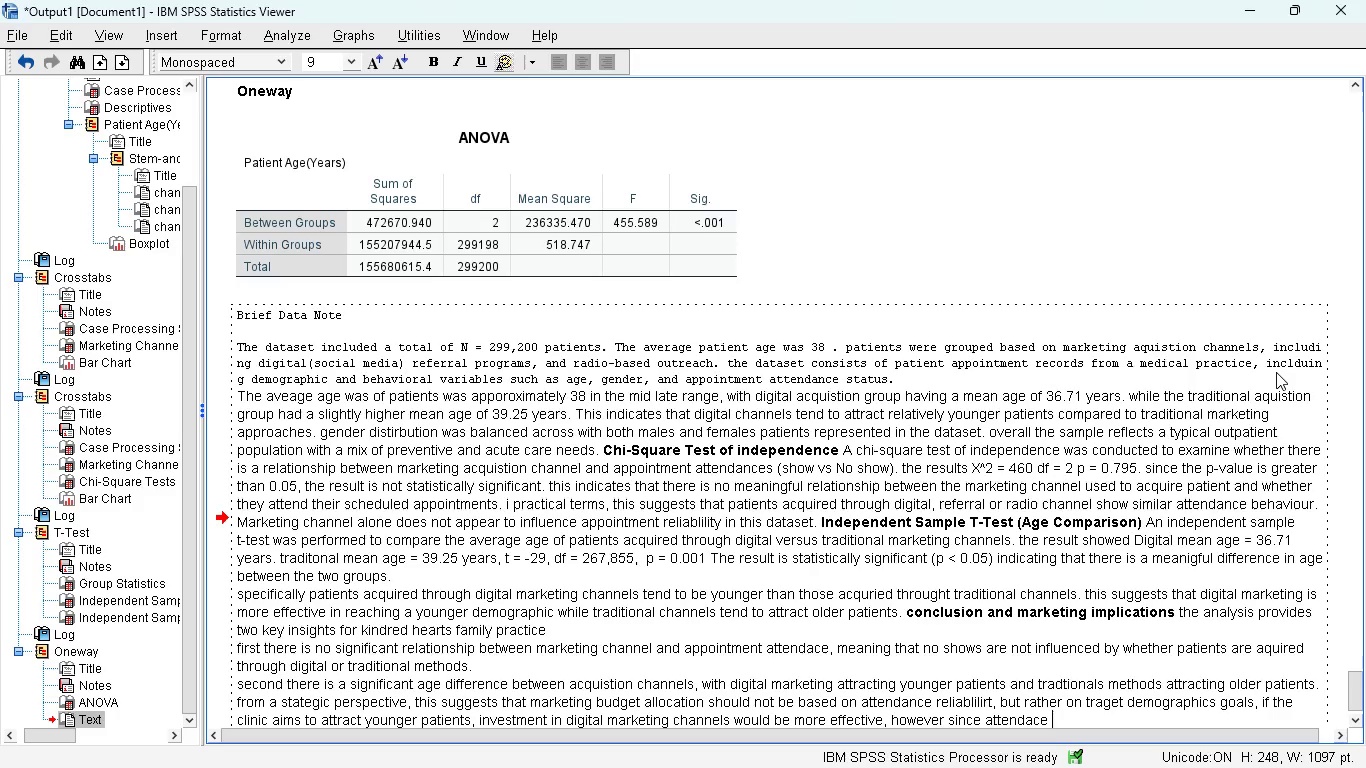 
type(behaviour )
 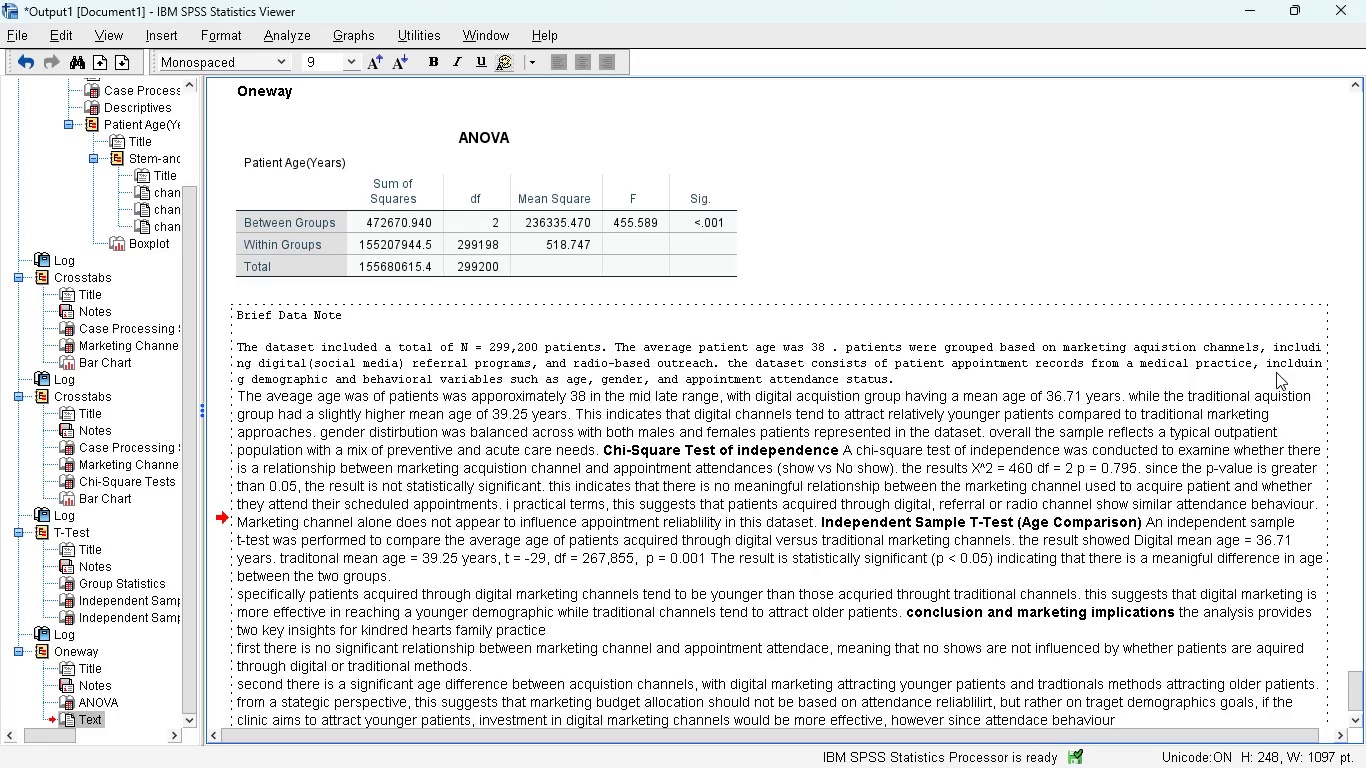 
type(is consitne )
key(Backspace)
key(Backspace)
key(Backspace)
key(Backspace)
type(stent )
 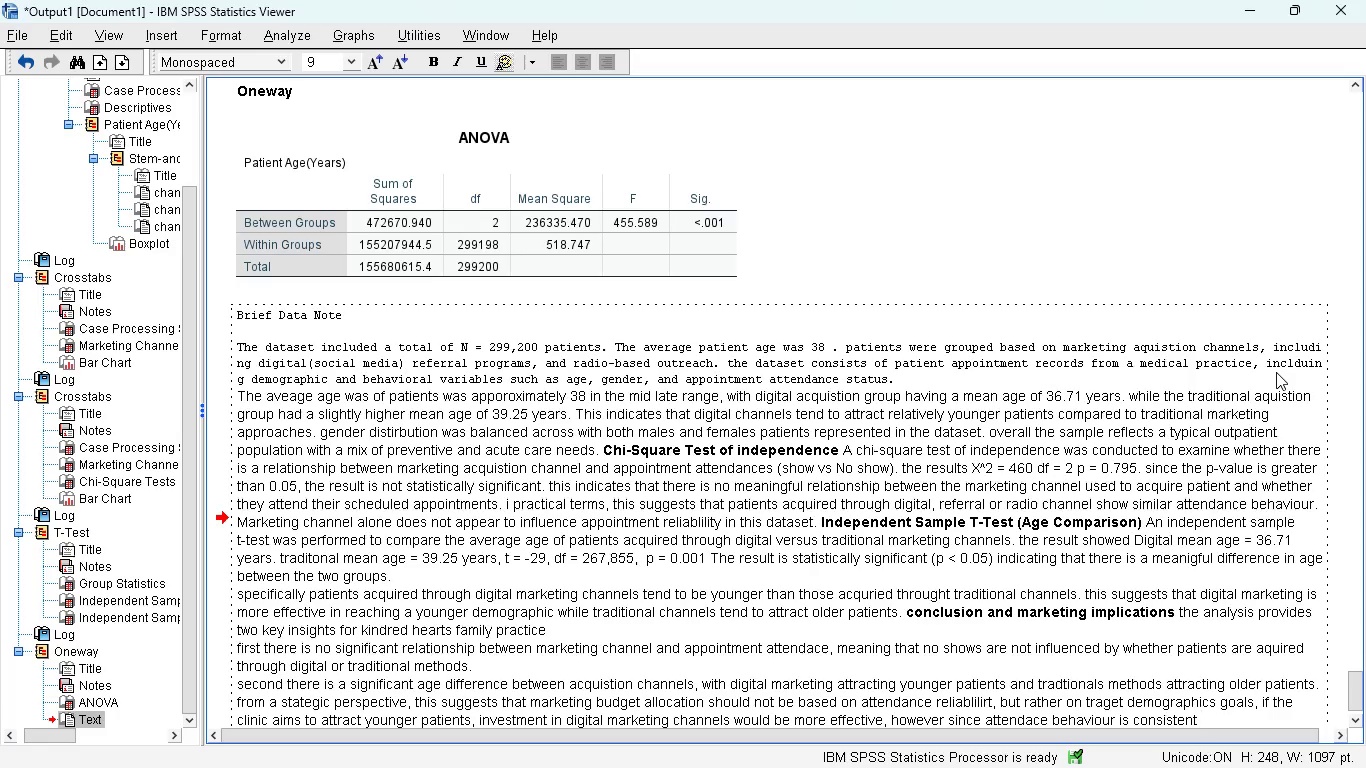 
type(across channels )
 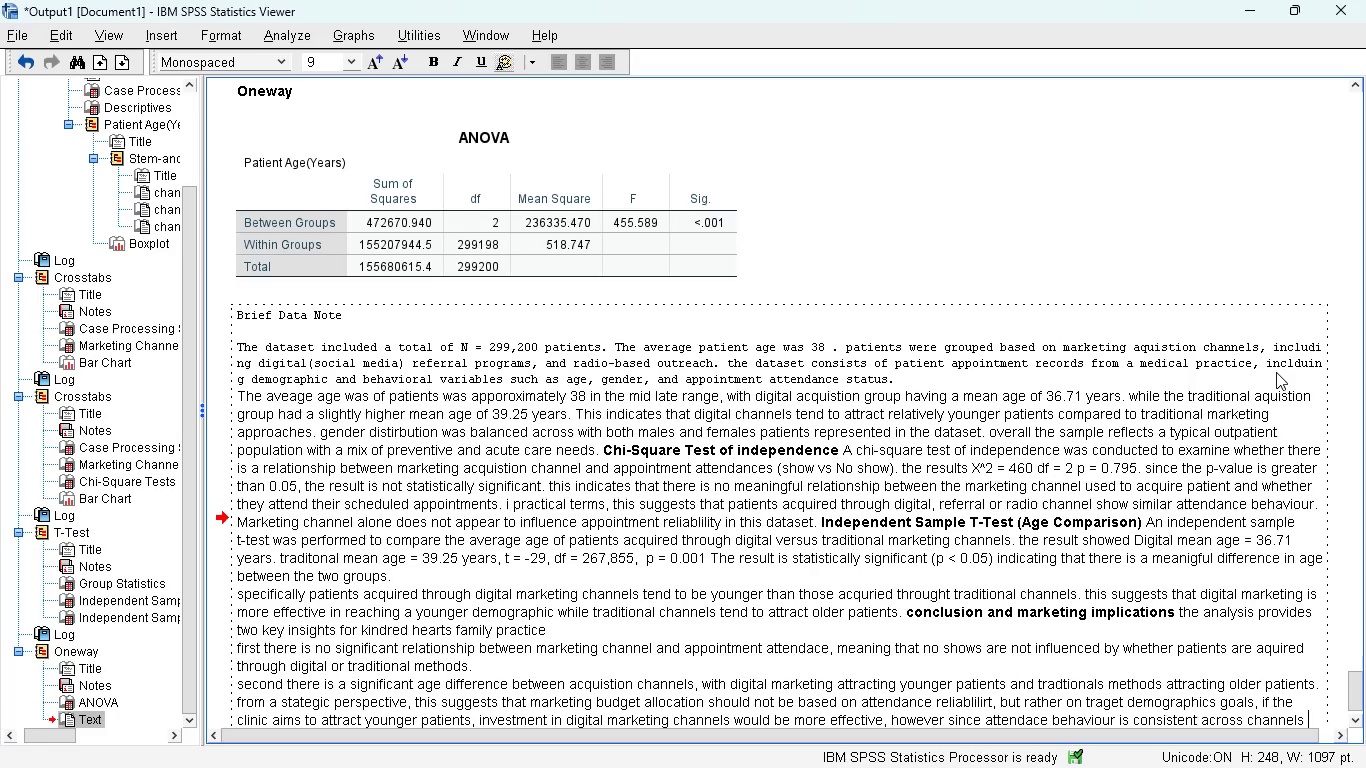 
key(Backspace)
type(, perations )
 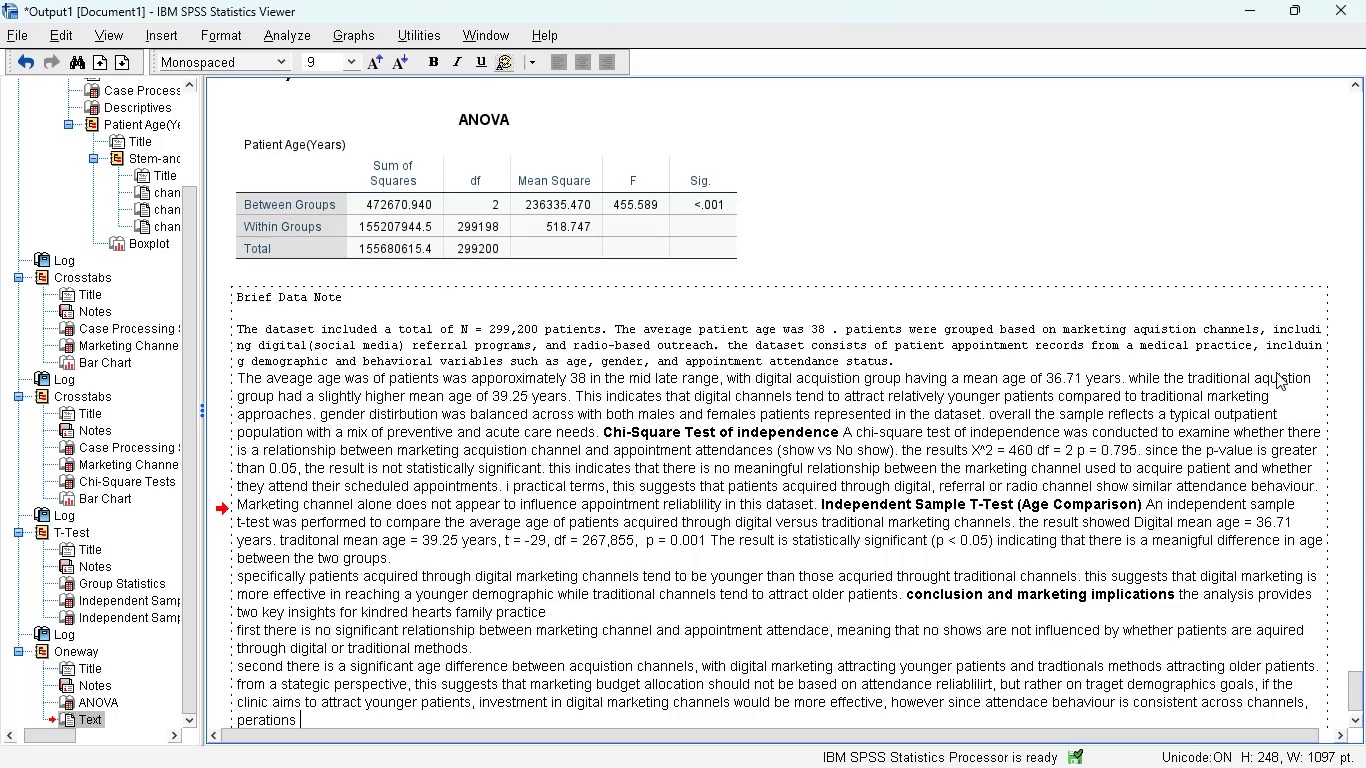 
key(Backspace)
key(Backspace)
key(Backspace)
type(al improvents)
 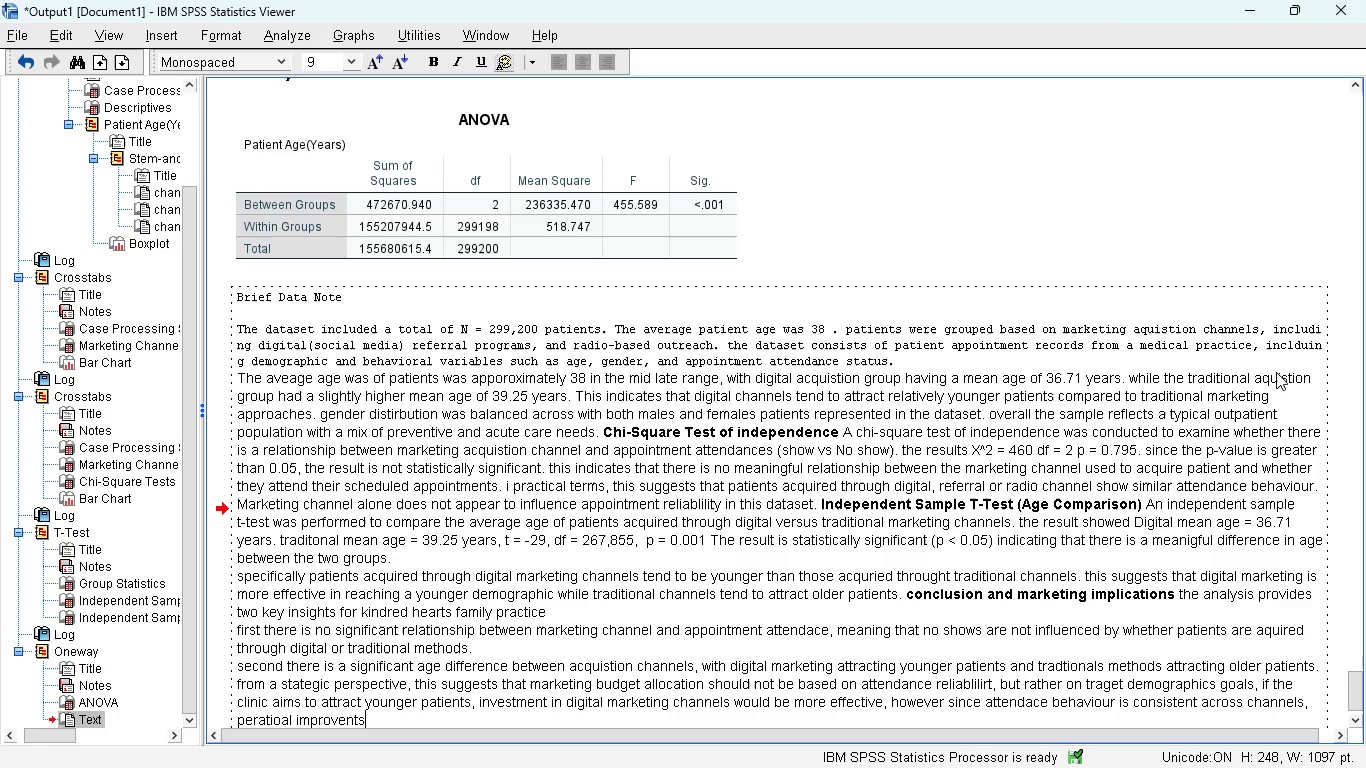 
type( such as reminders or scheduling reducing no-shows )
 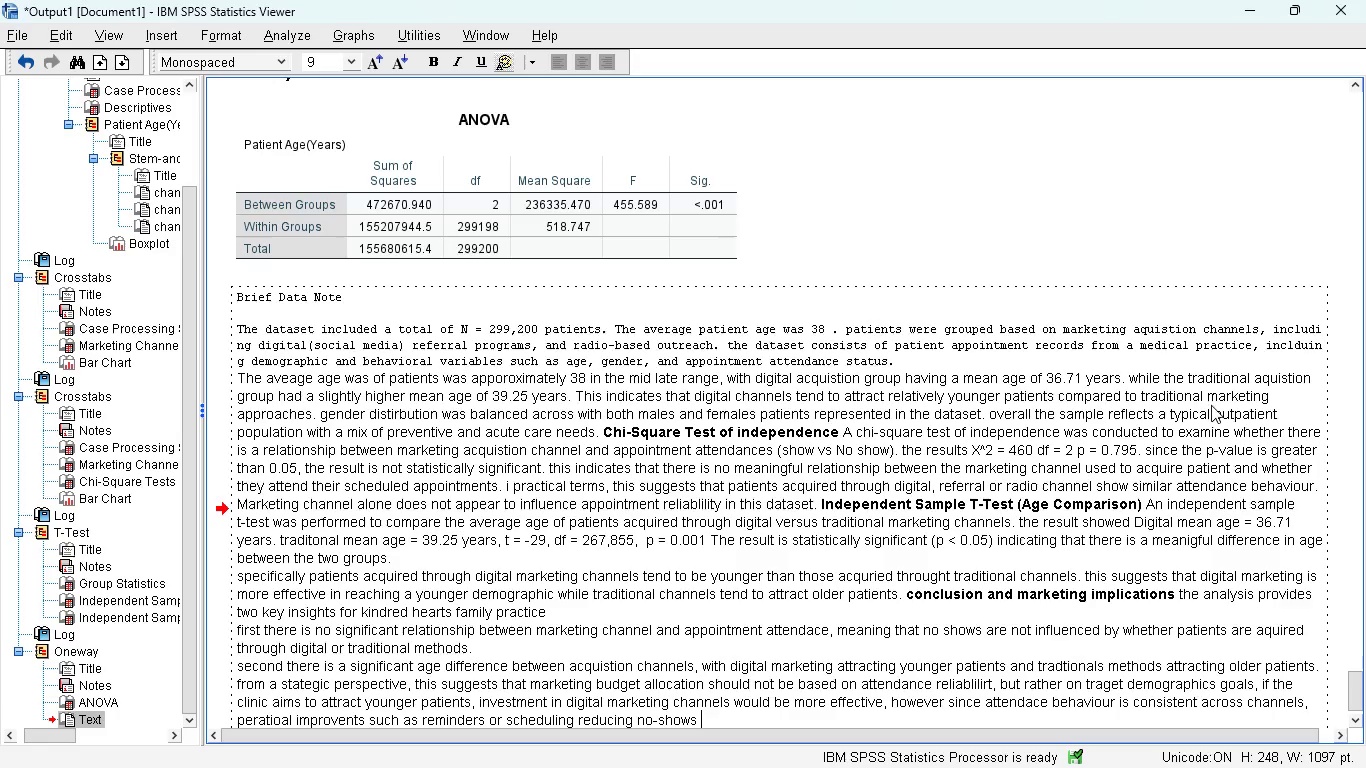 
wait(19.75)
 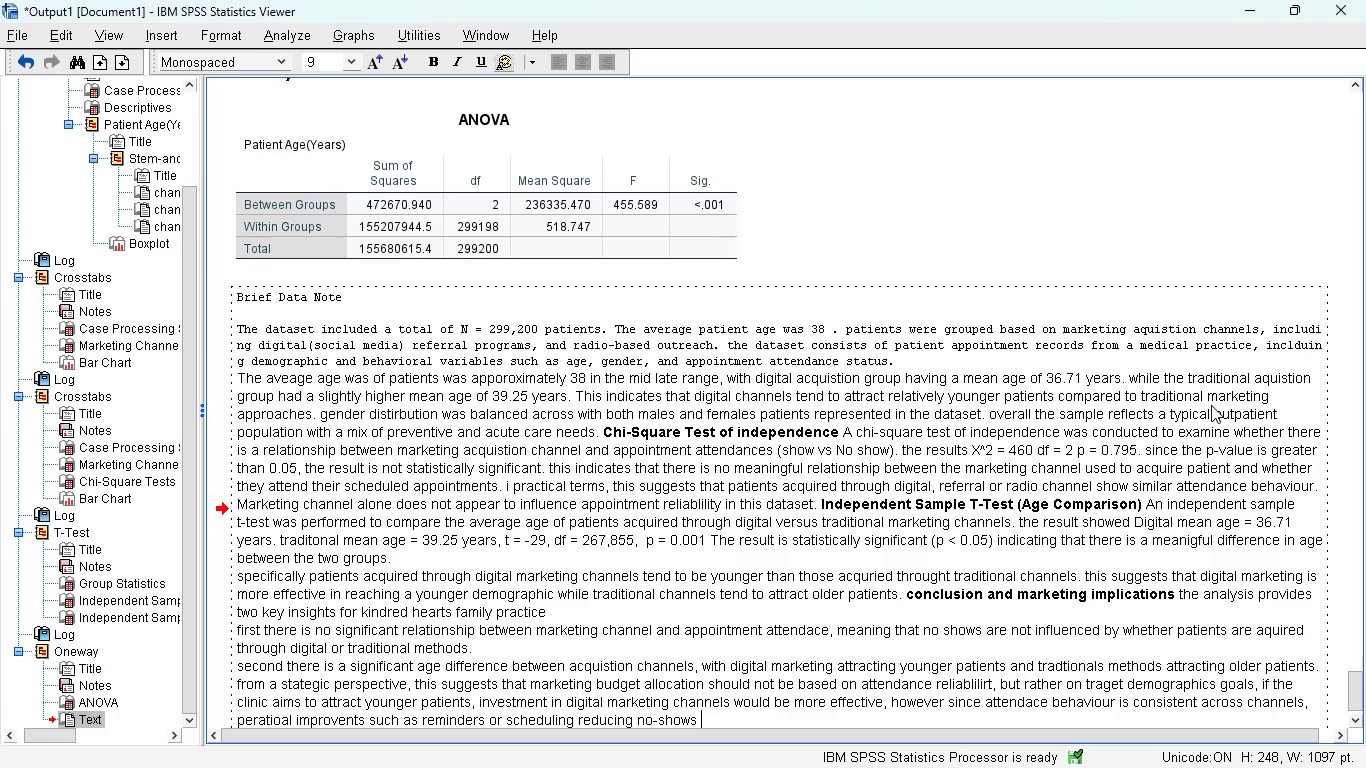 
type(tha )
key(Backspace)
type(n marketing adjustments.)
 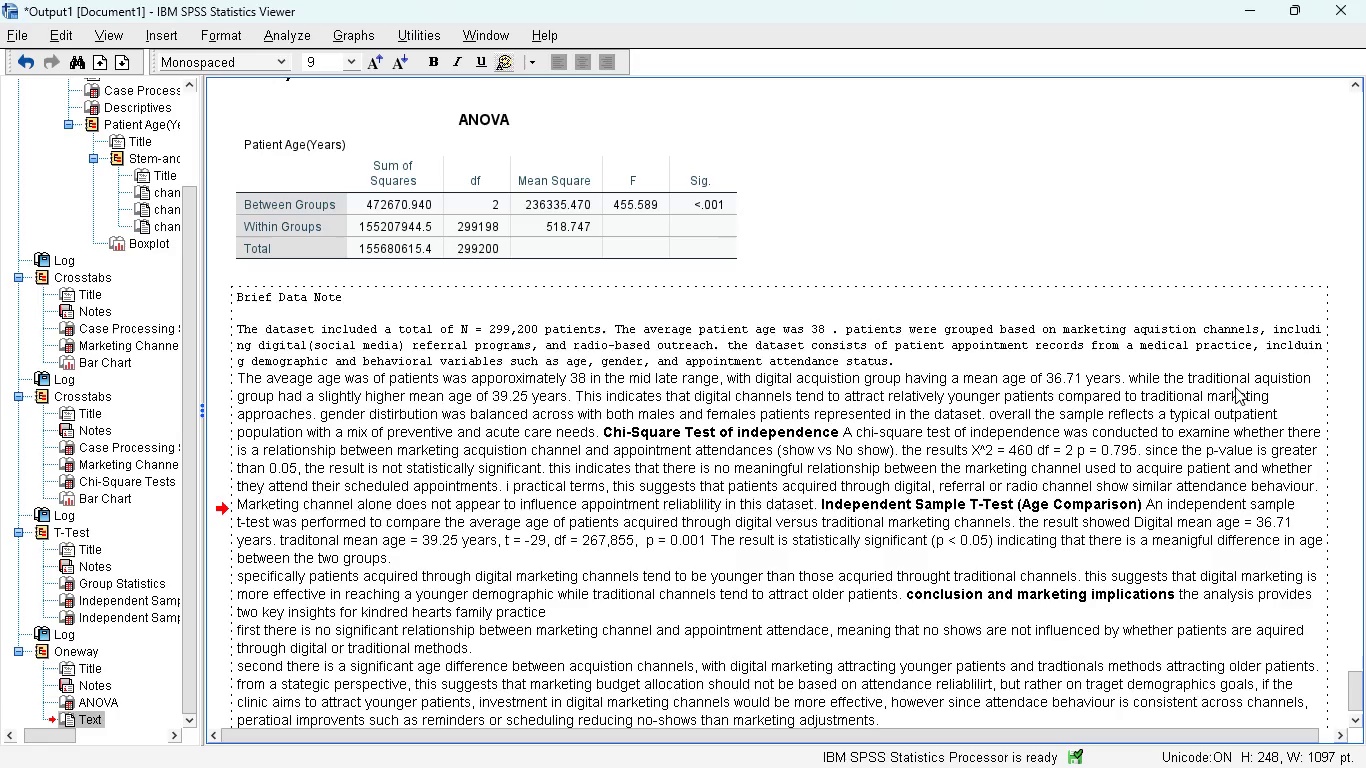 
scroll: coordinate [1235, 387], scroll_direction: down, amount: 2.0
 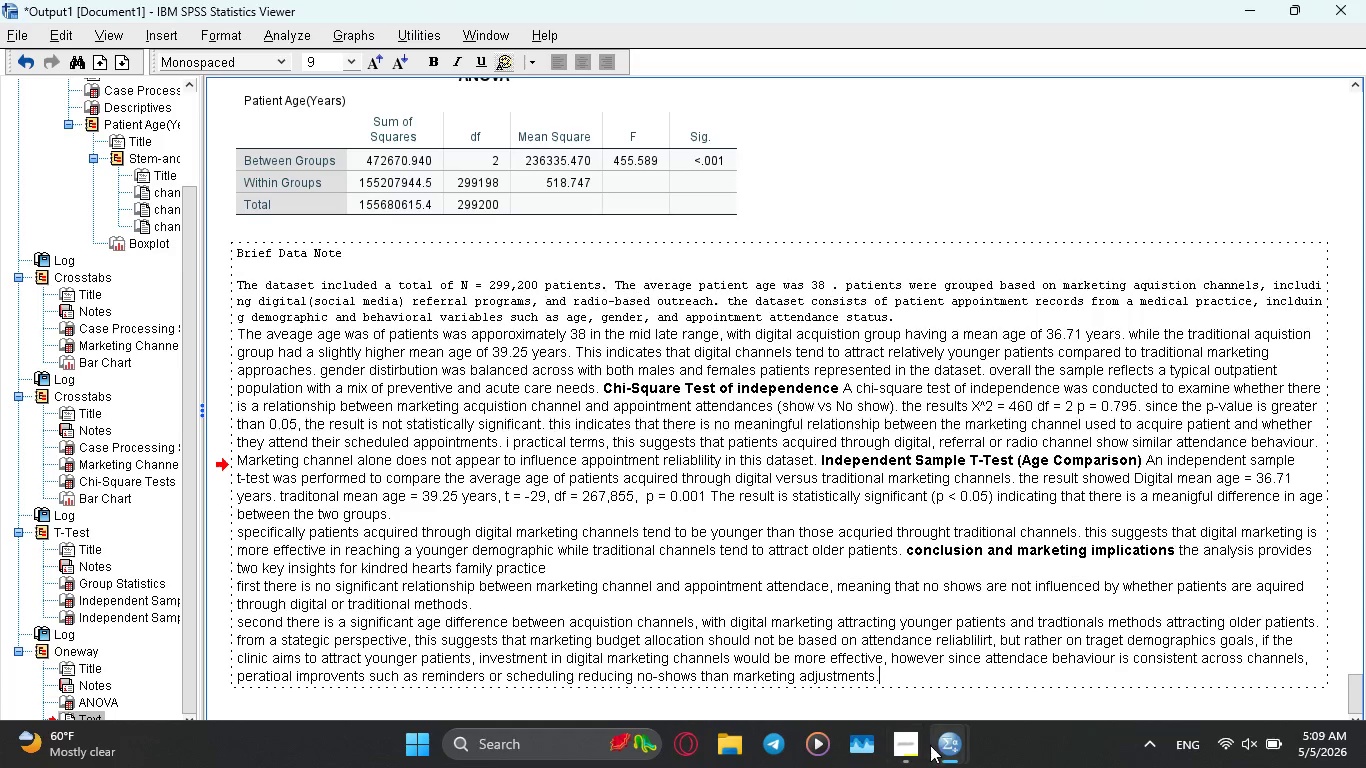 
left_click([905, 745])